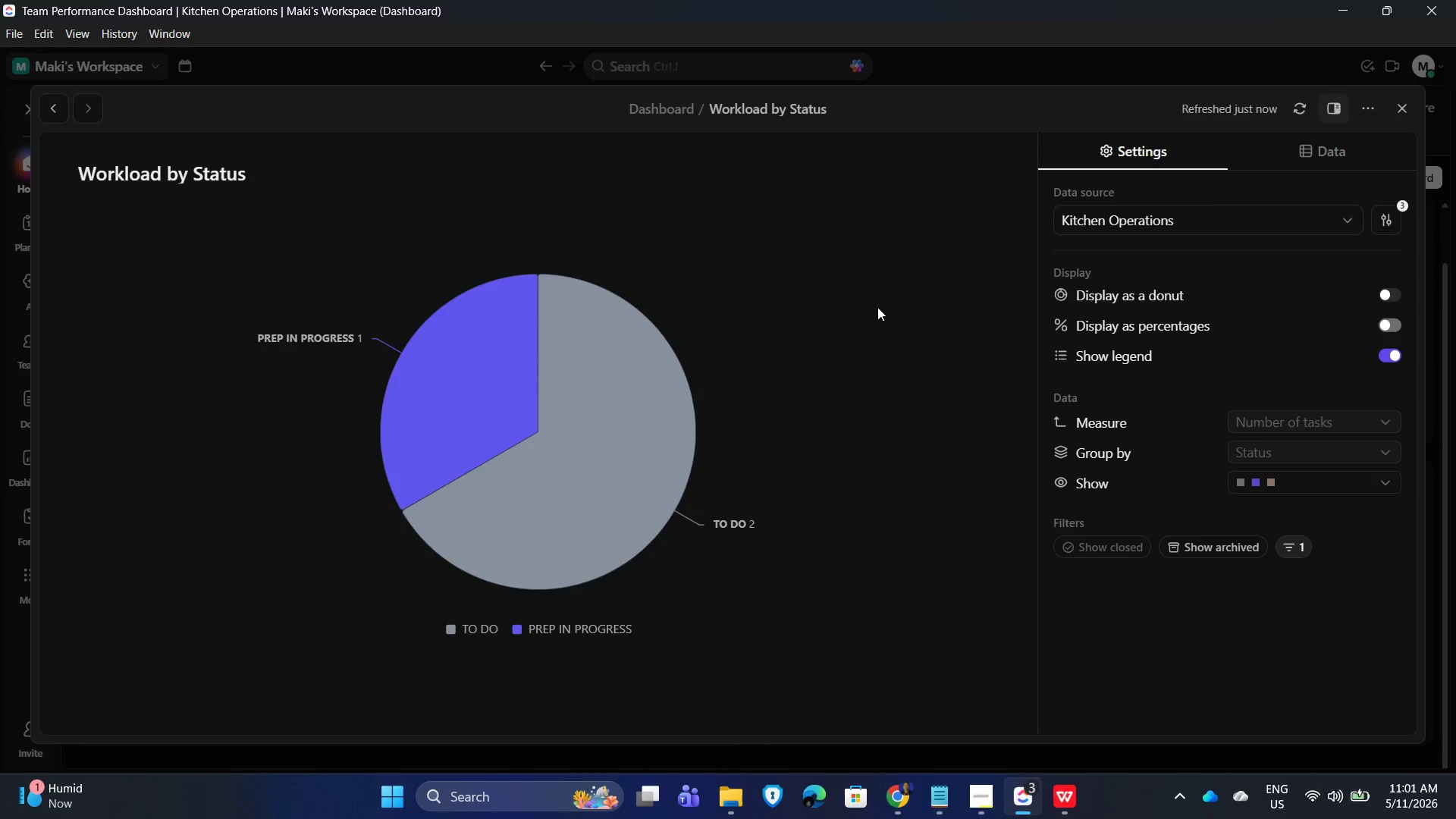 
left_click([875, 309])
 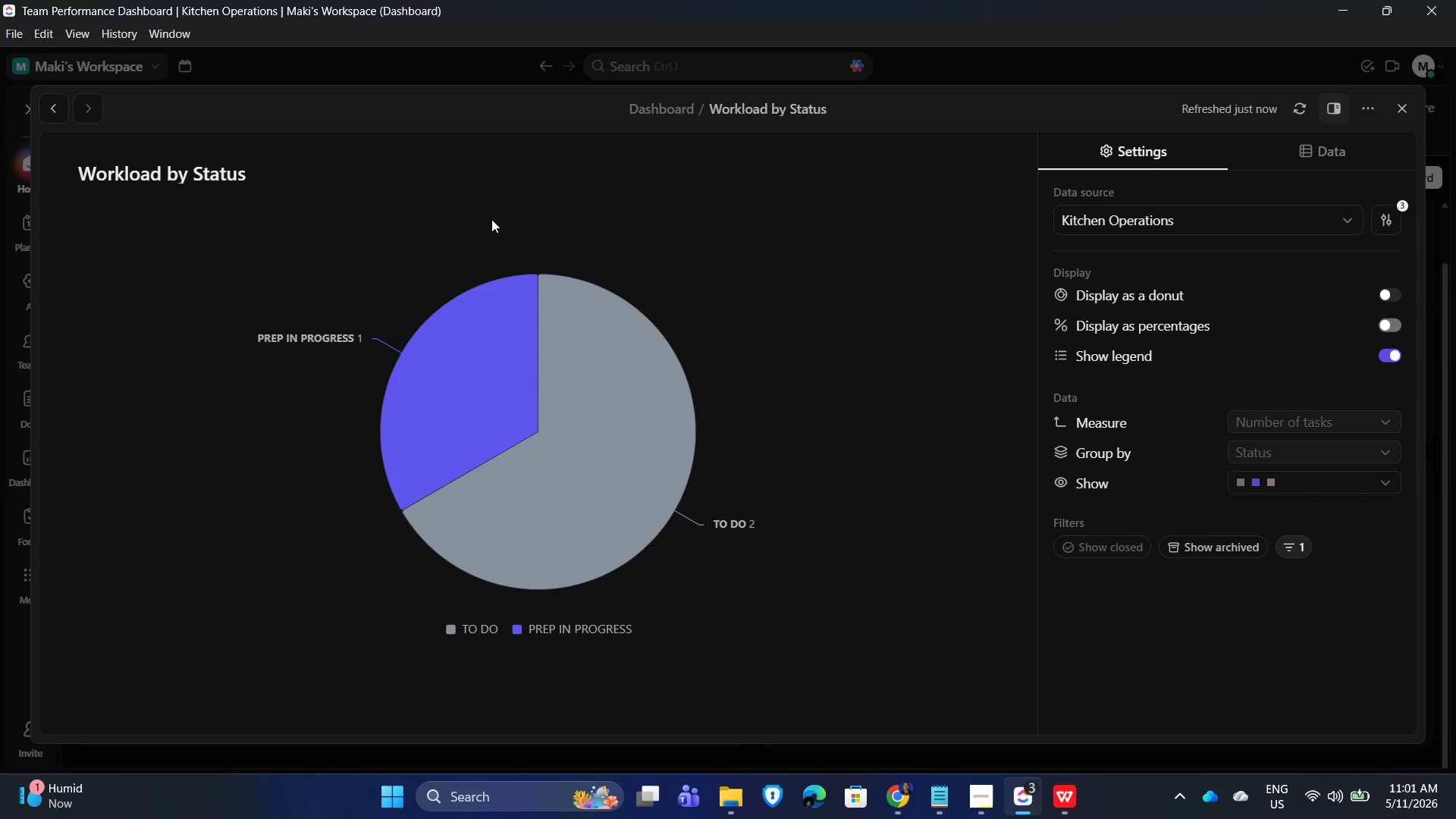 
left_click([212, 180])
 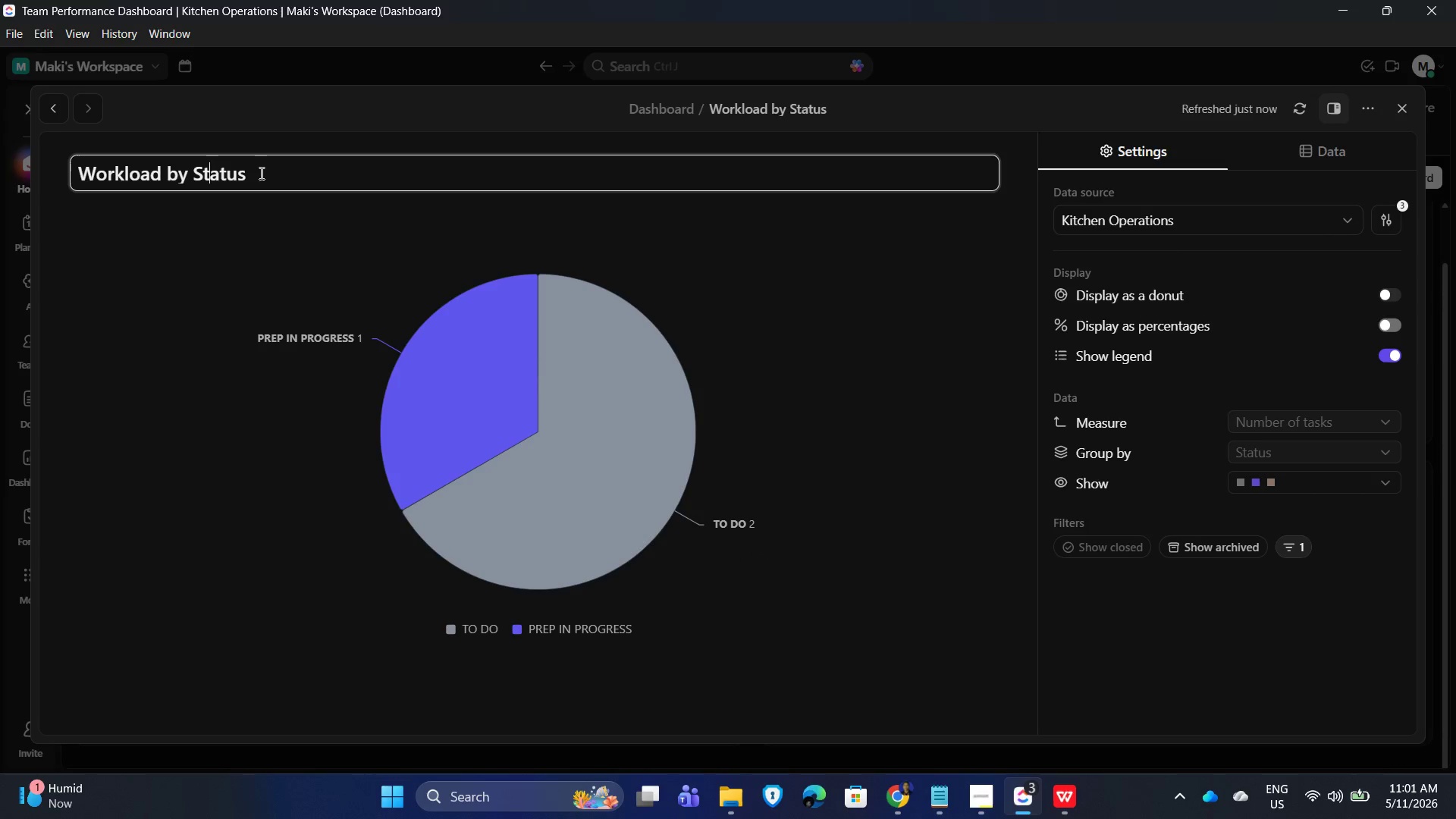 
left_click_drag(start_coordinate=[260, 173], to_coordinate=[16, 184])
 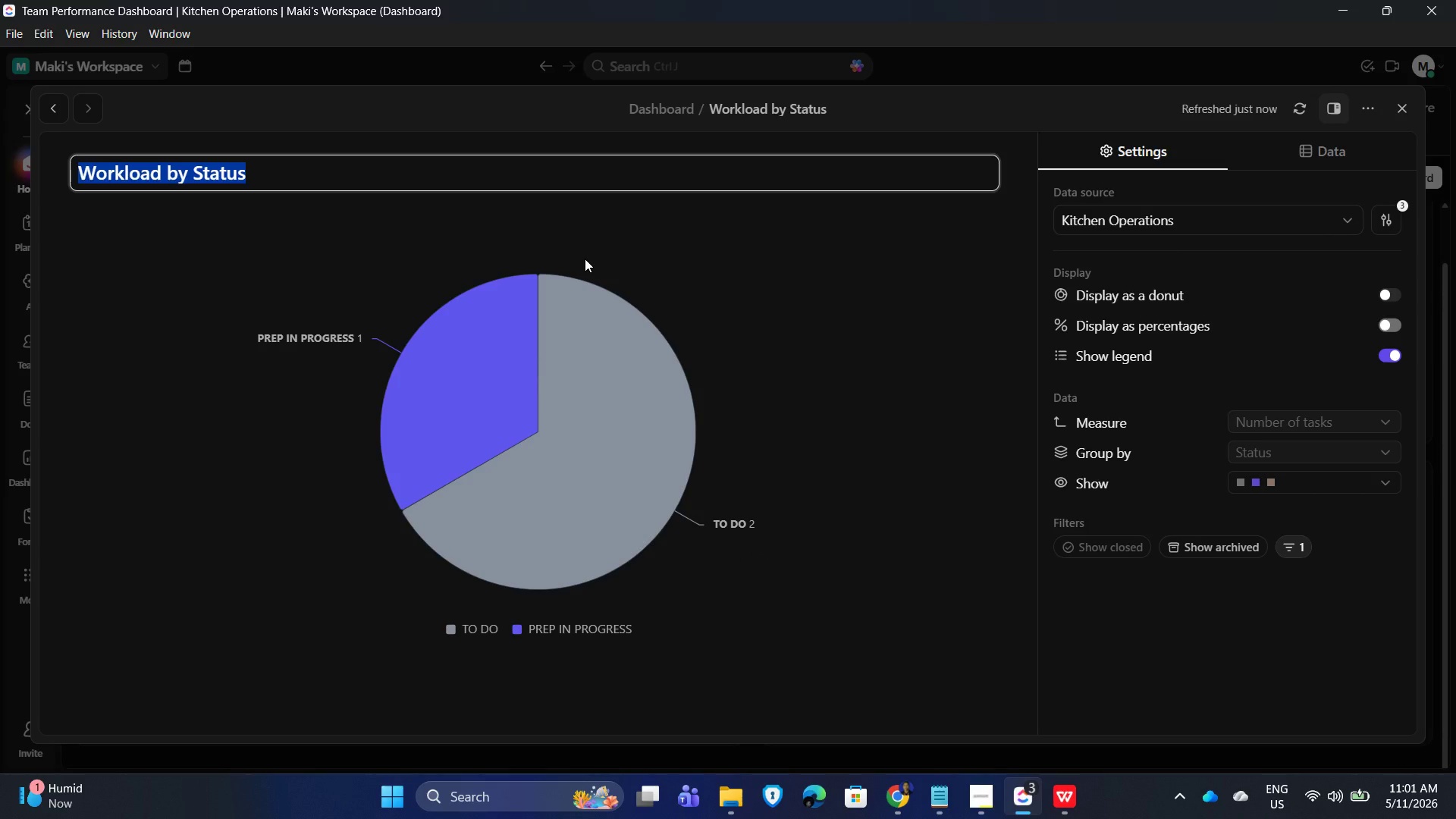 
wait(8.39)
 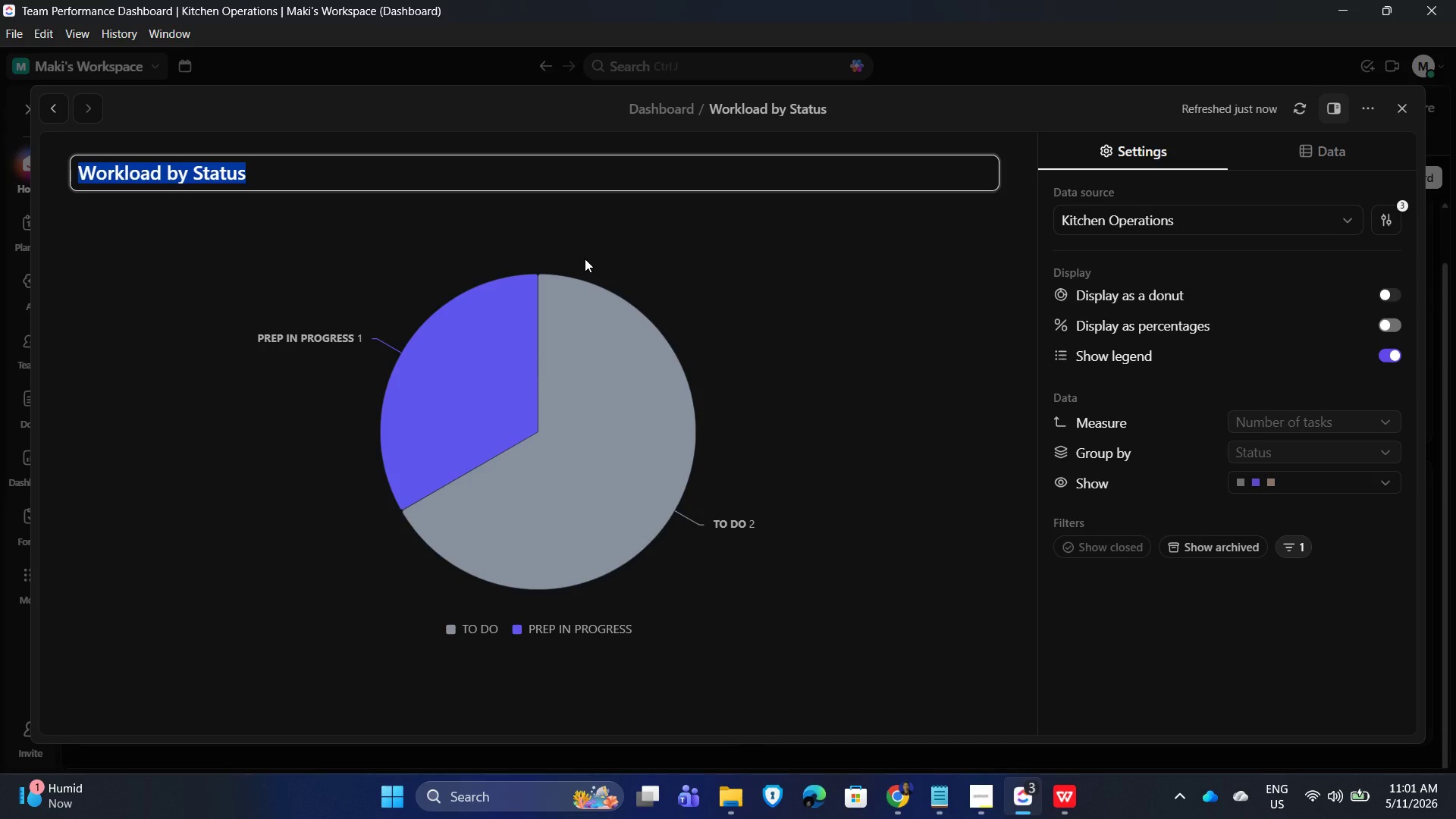 
type(Urgencu)
key(Backspace)
type(y Monitor)
 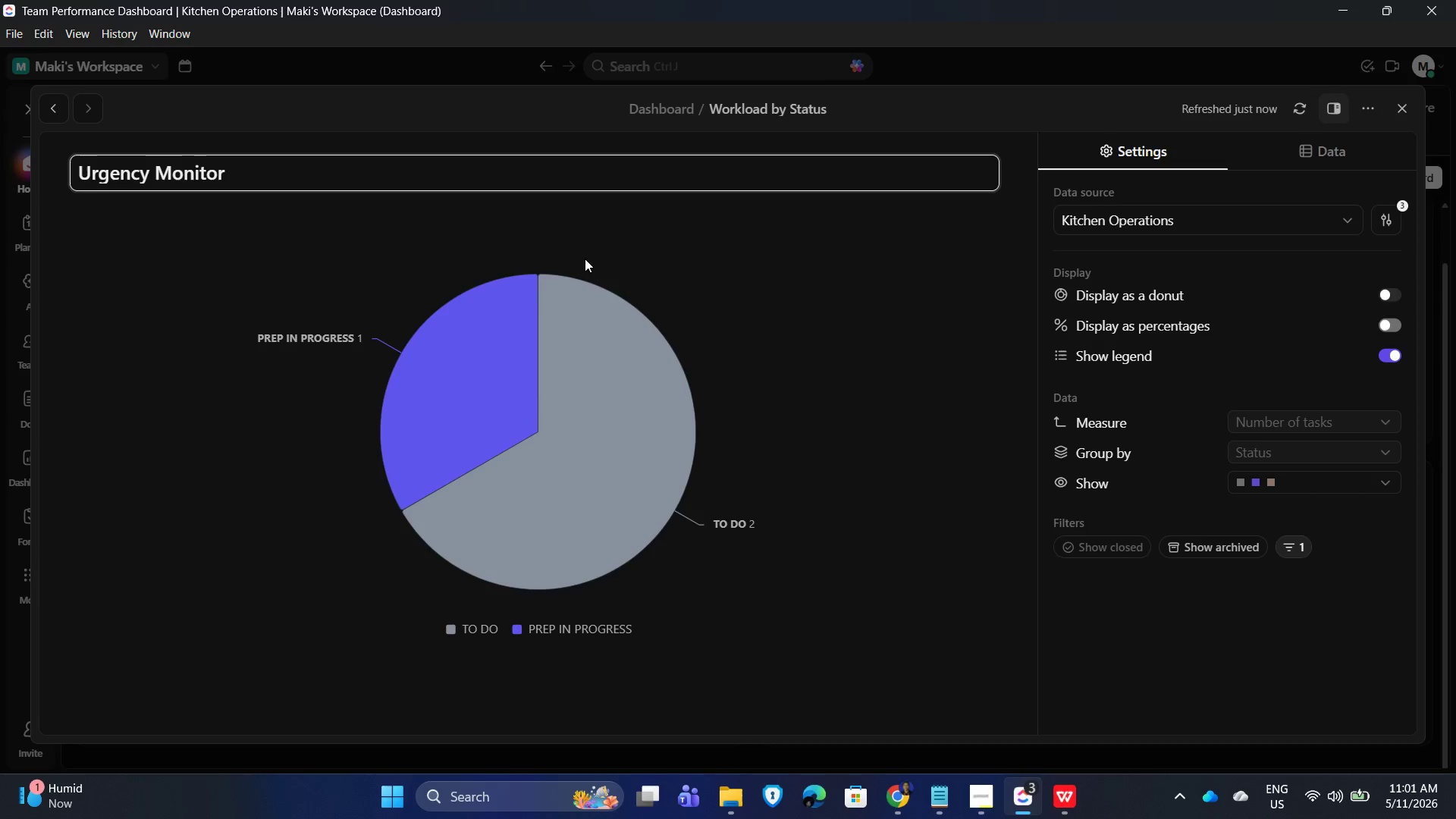 
left_click([1388, 486])
 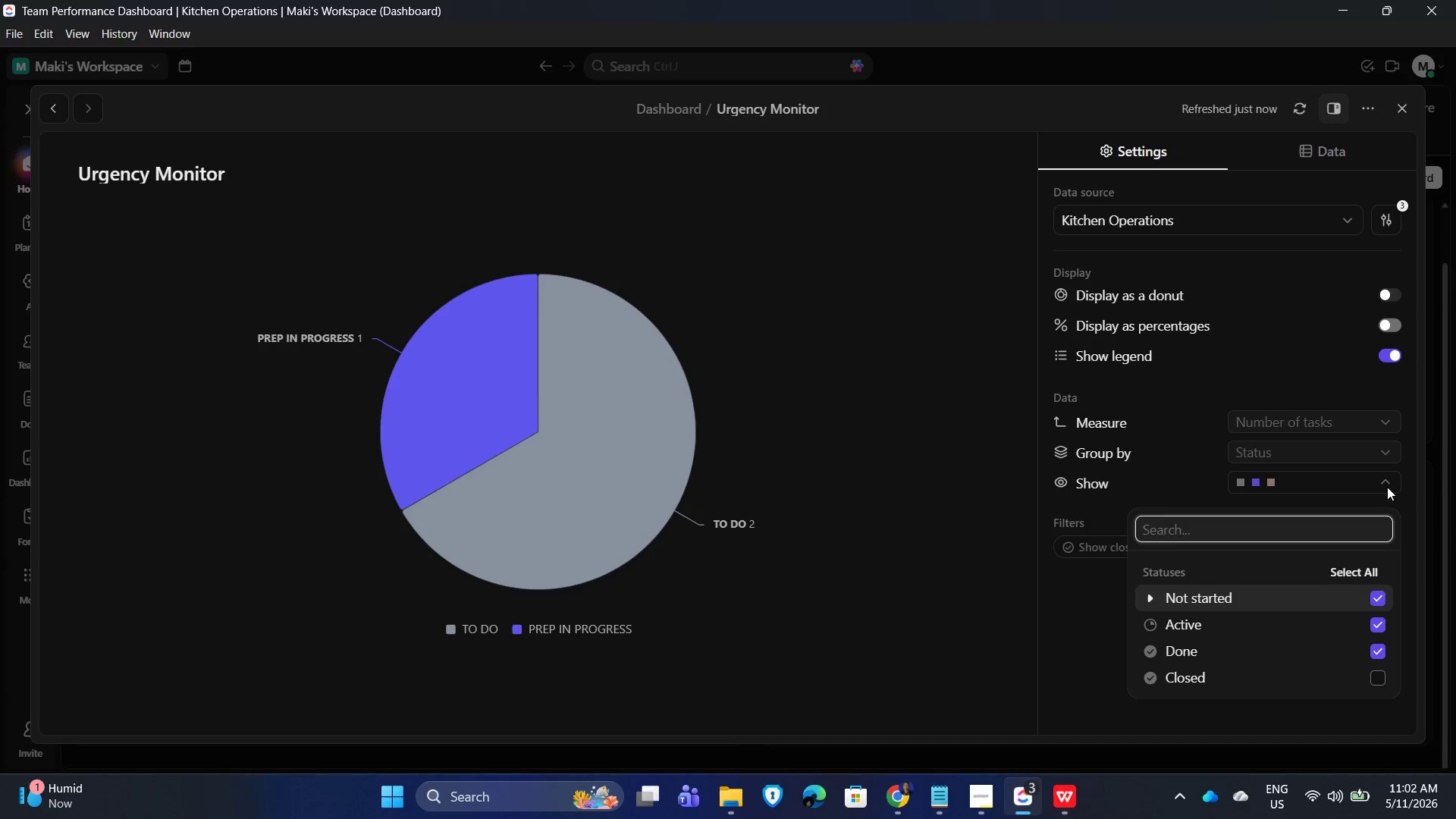 
left_click([1387, 487])
 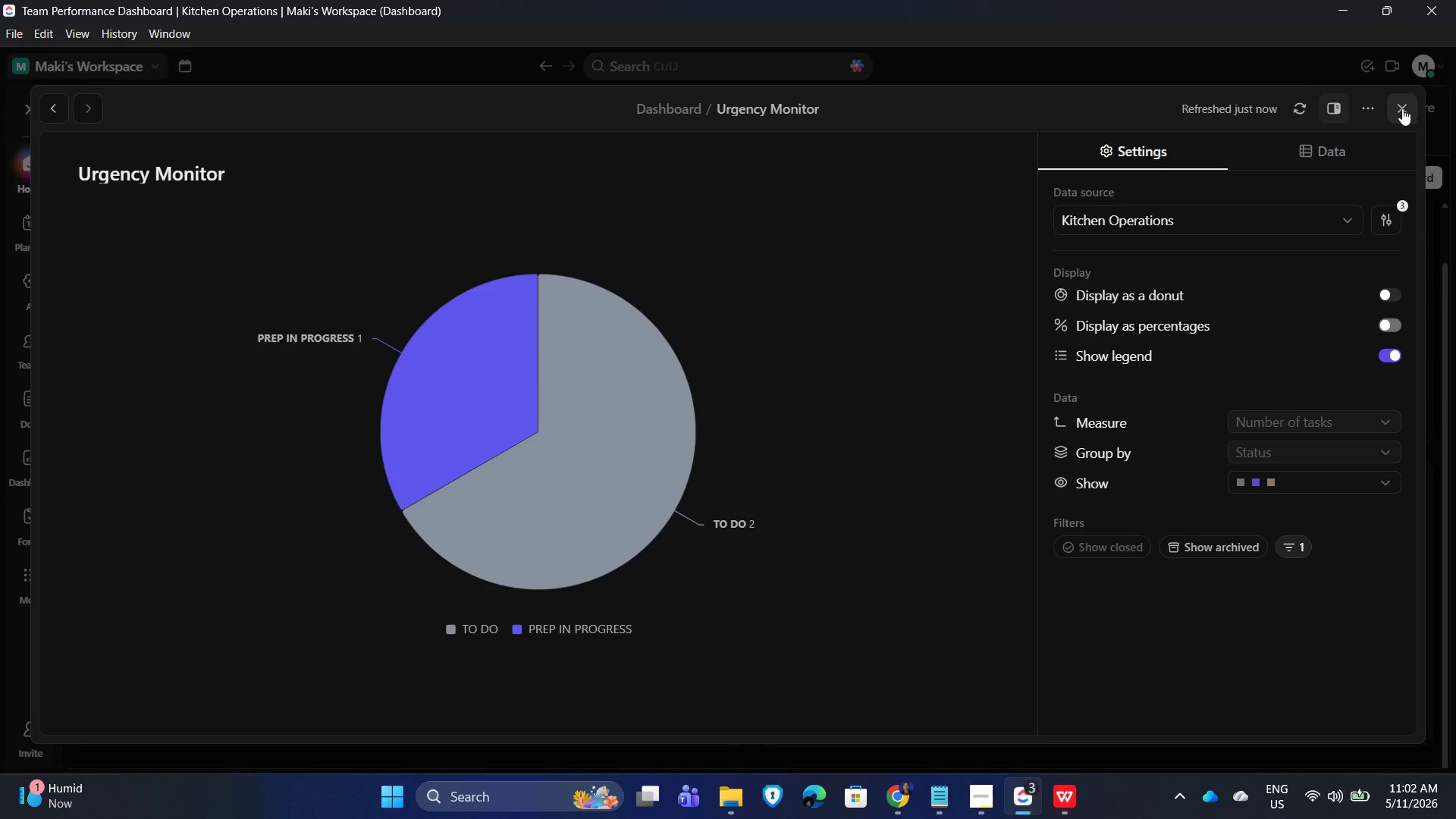 
wait(5.39)
 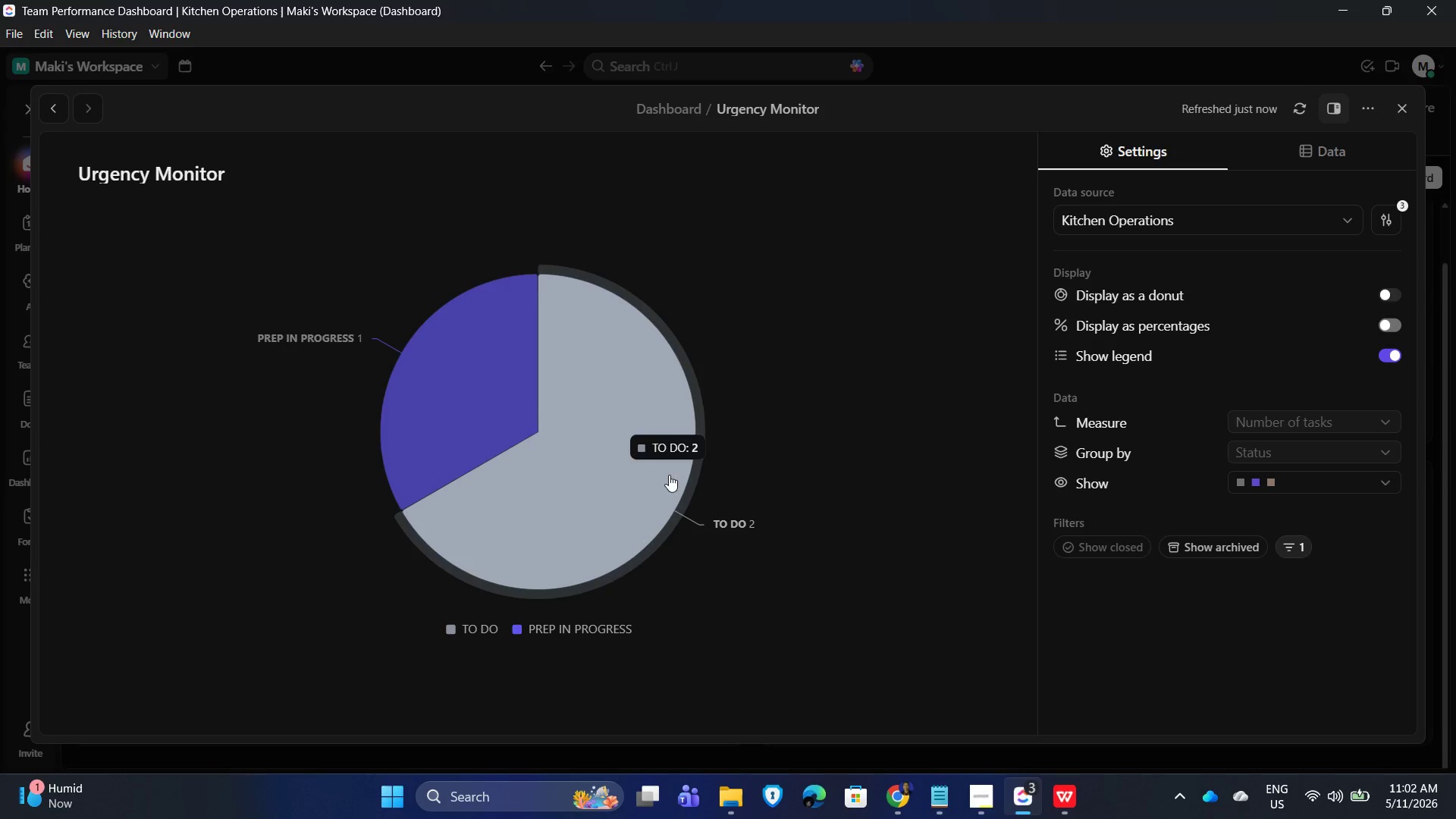 
left_click([1402, 108])
 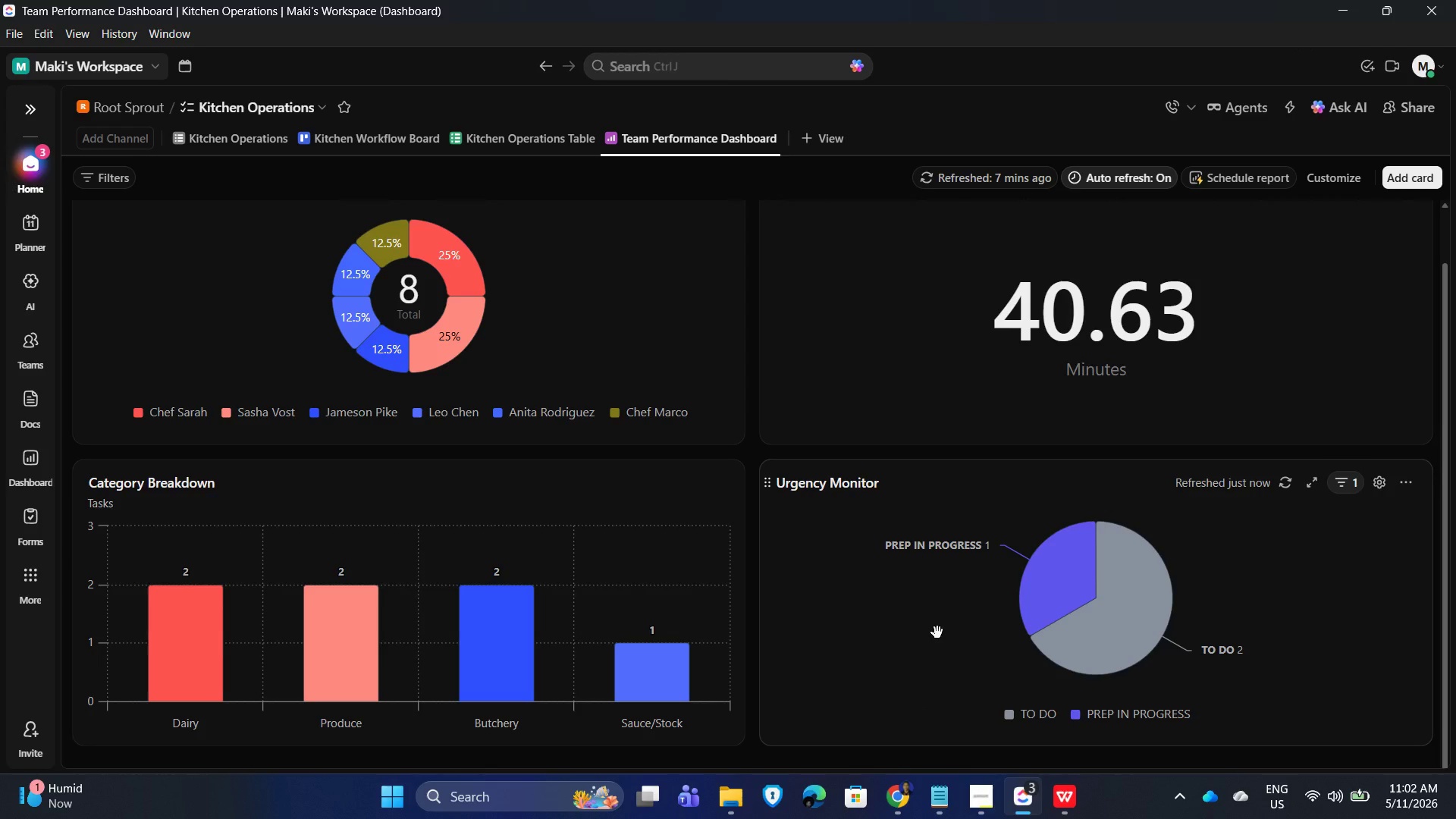 
wait(16.34)
 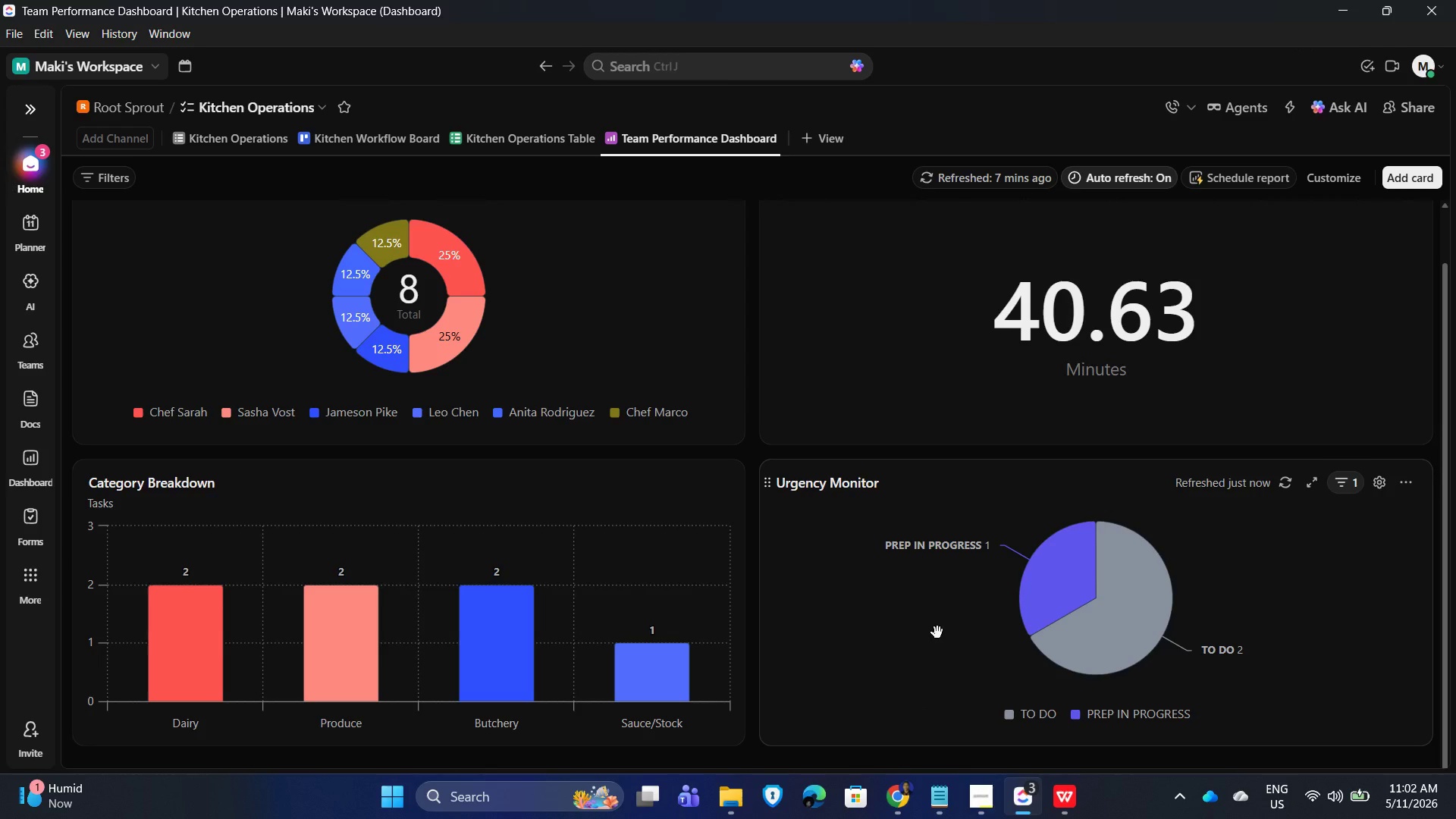 
scroll: coordinate [938, 634], scroll_direction: up, amount: 2.0
 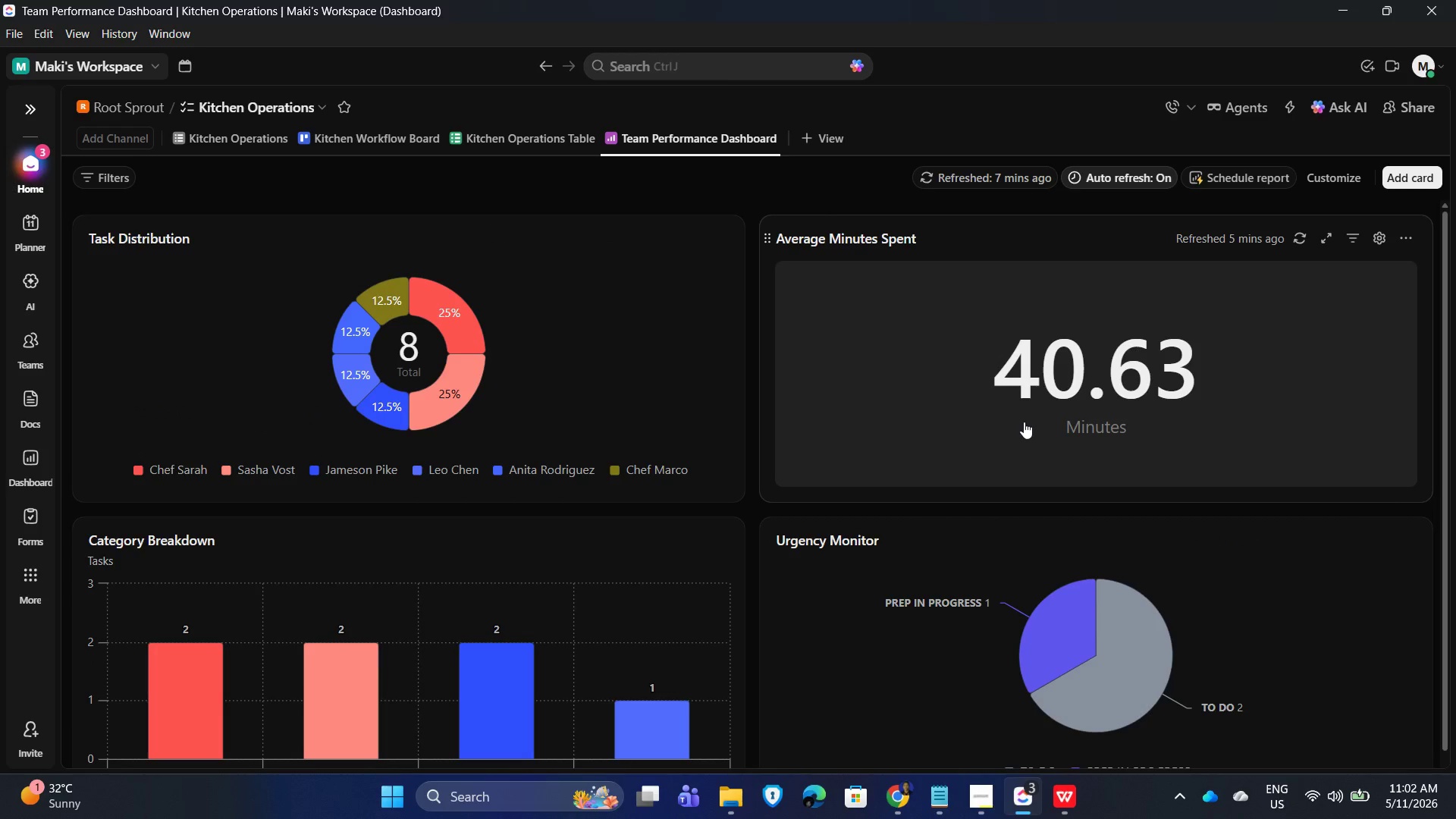 
wait(9.07)
 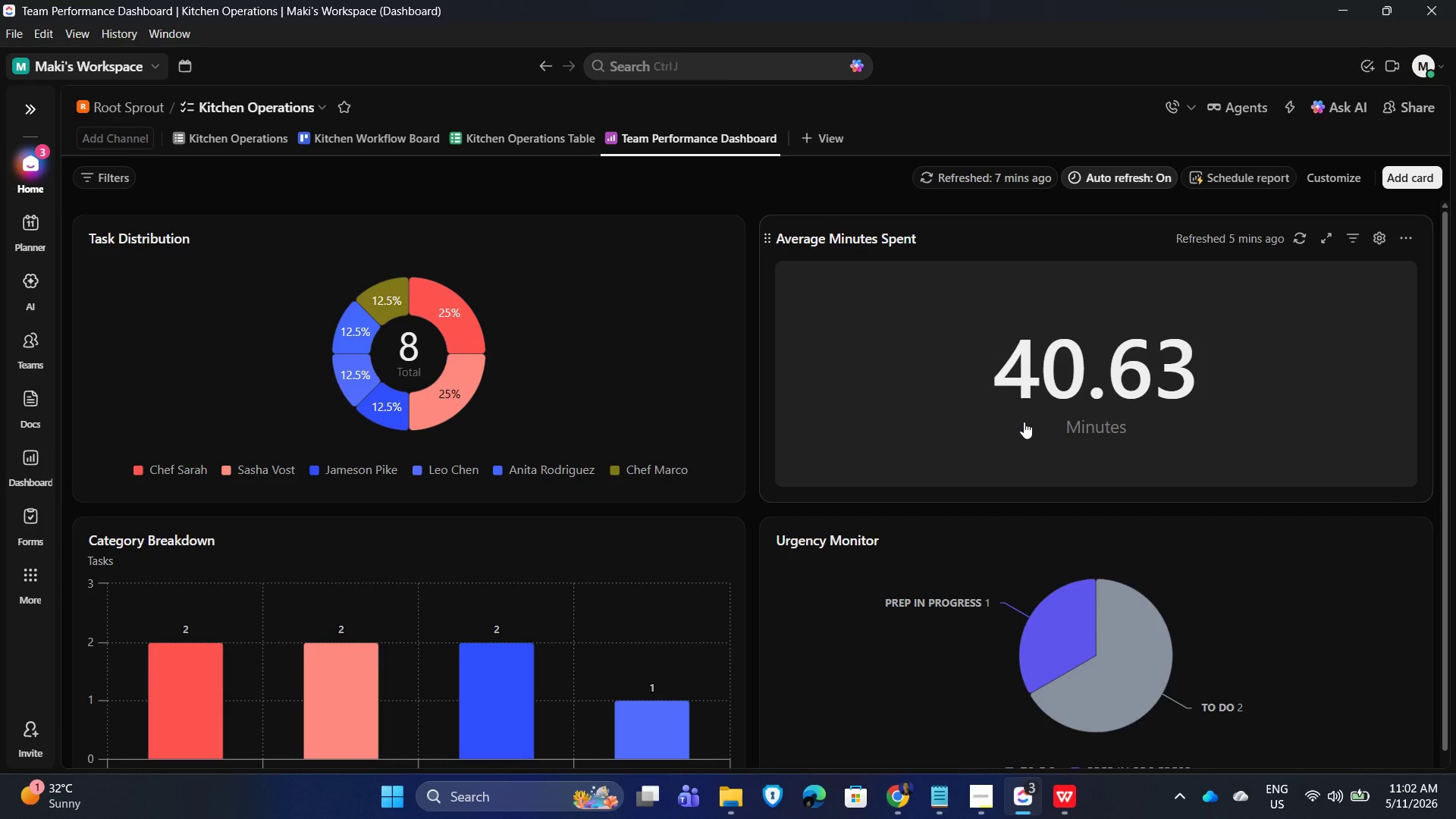 
left_click([1043, 48])
 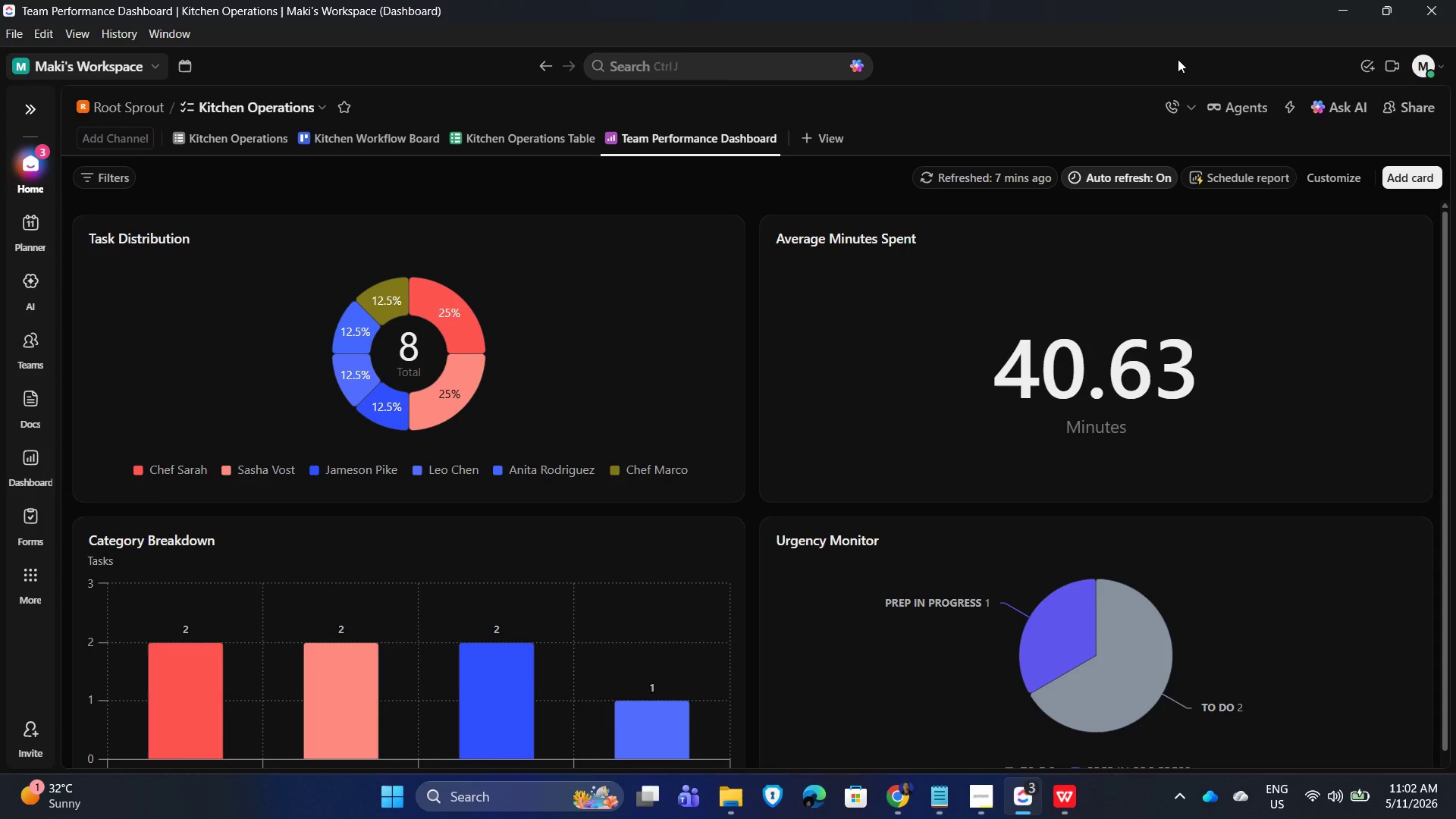 
wait(9.92)
 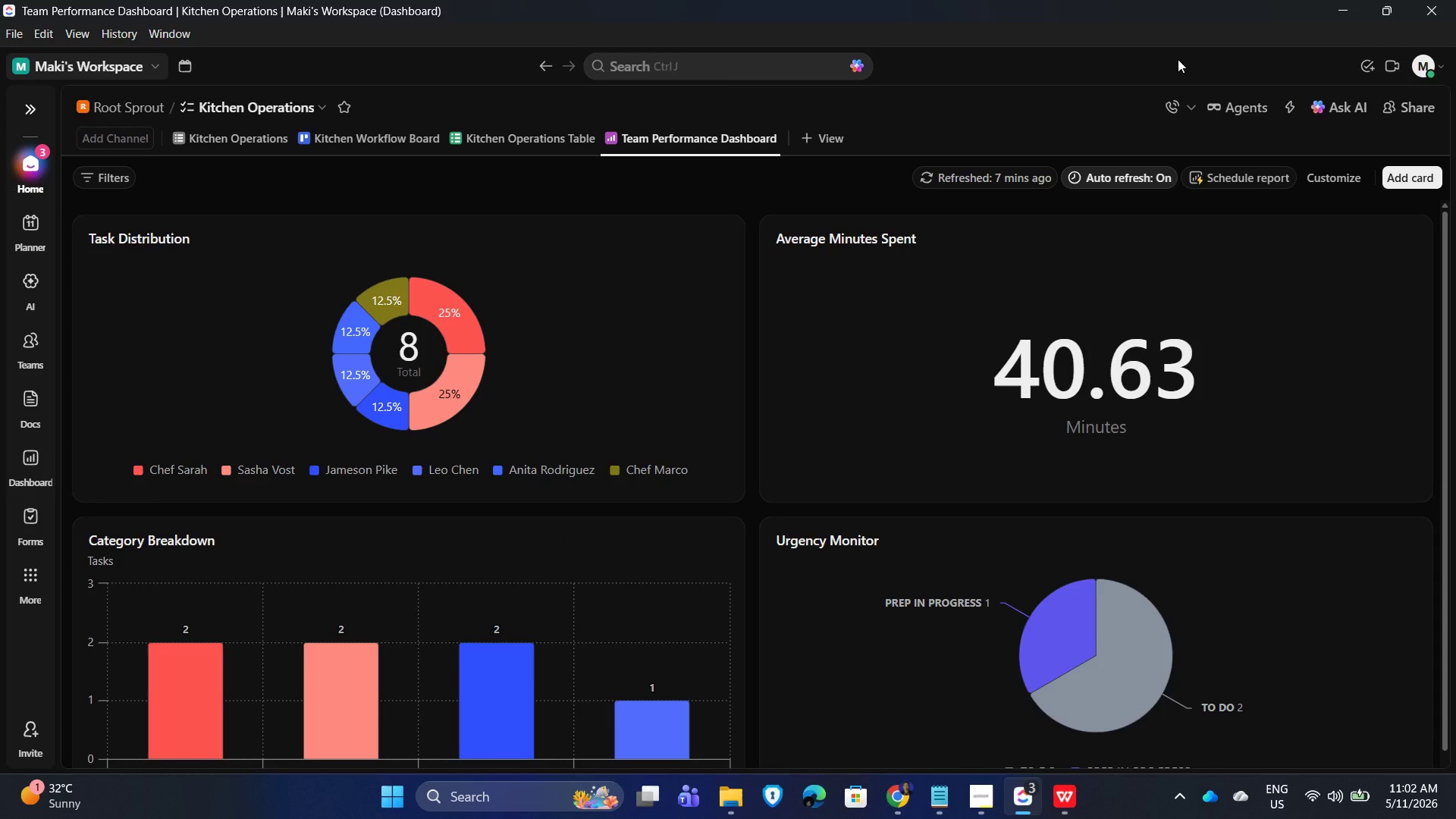 
mouse_move([1119, 175])
 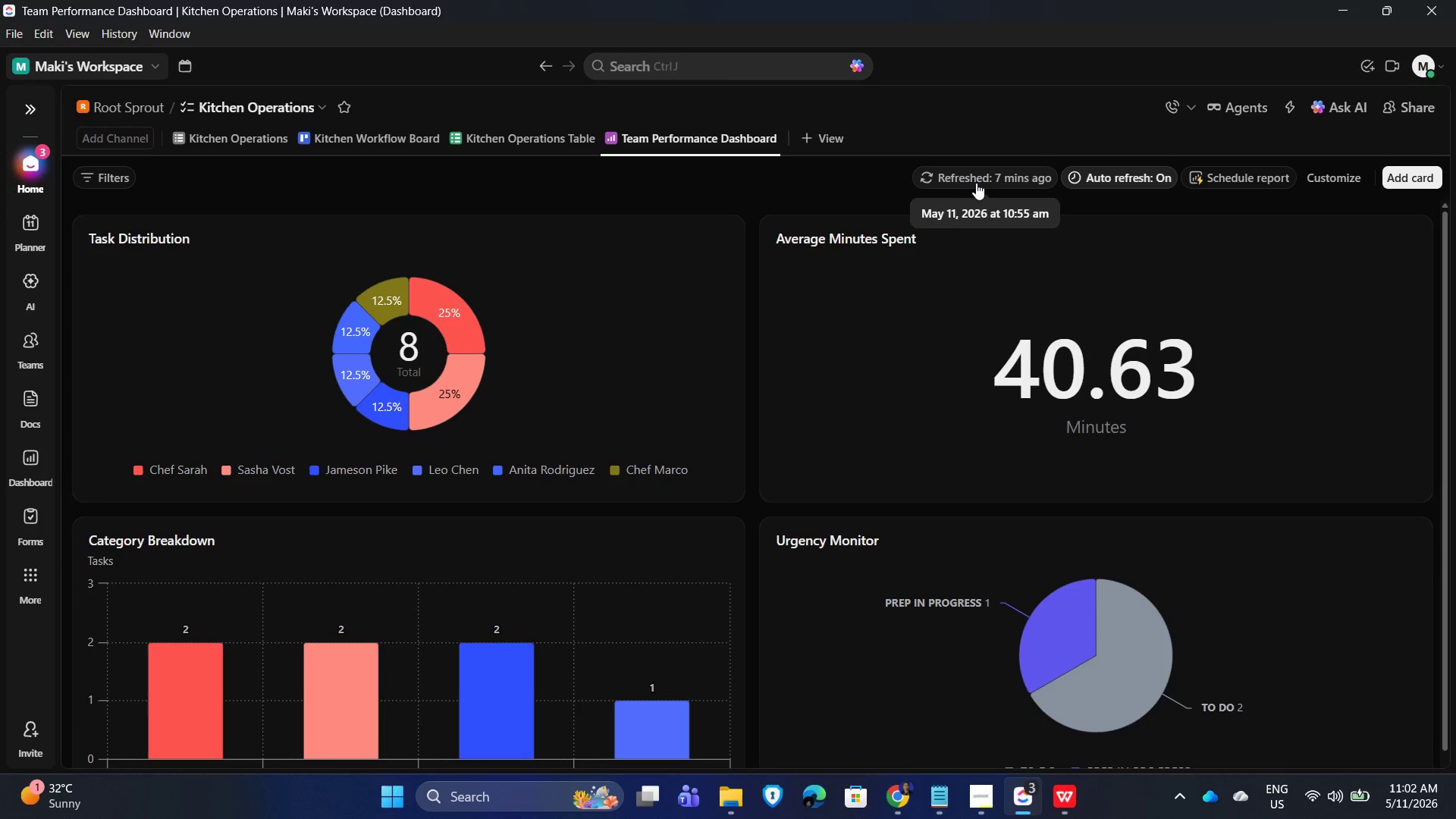 
left_click([977, 181])
 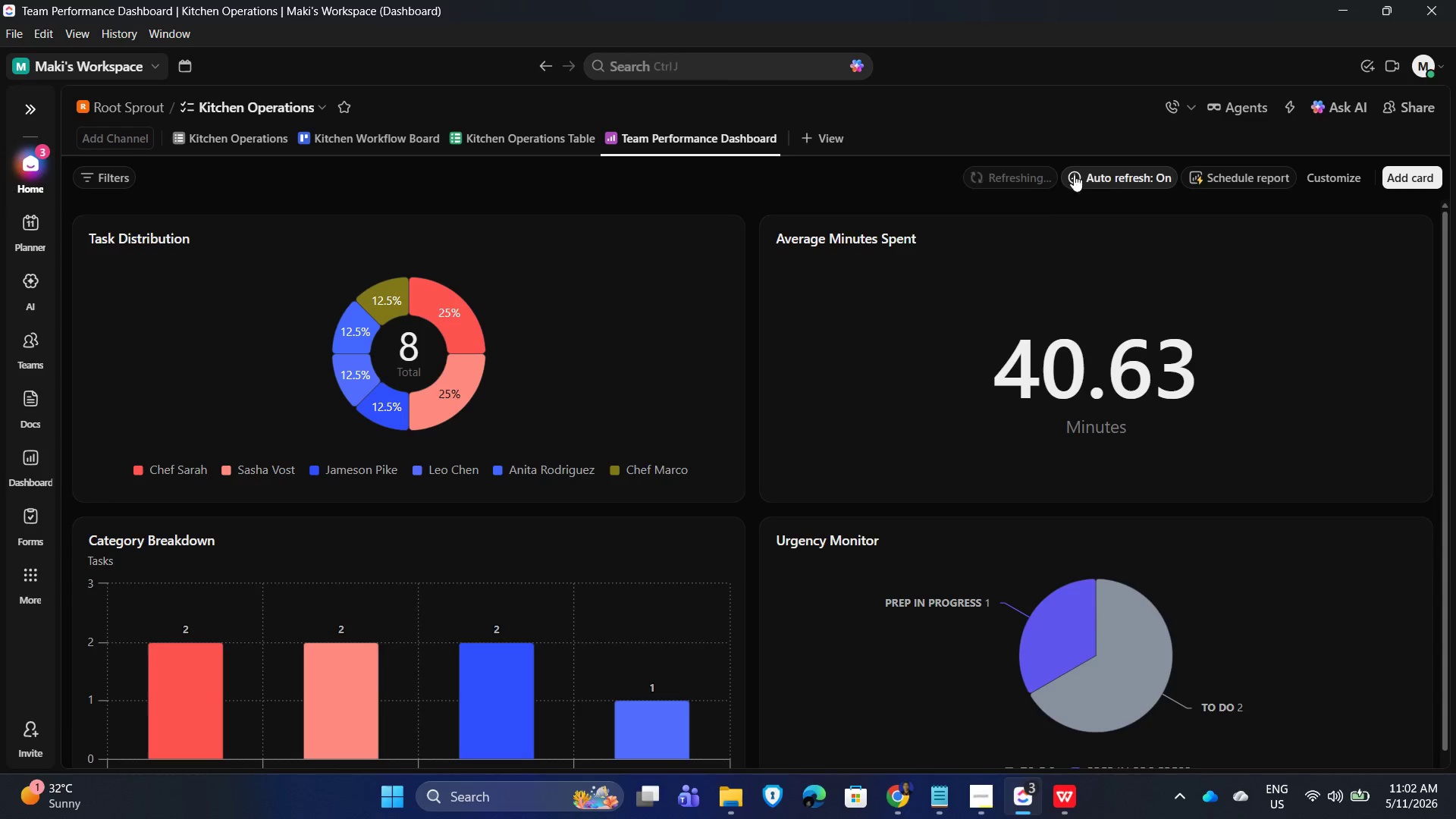 
mouse_move([1091, 199])
 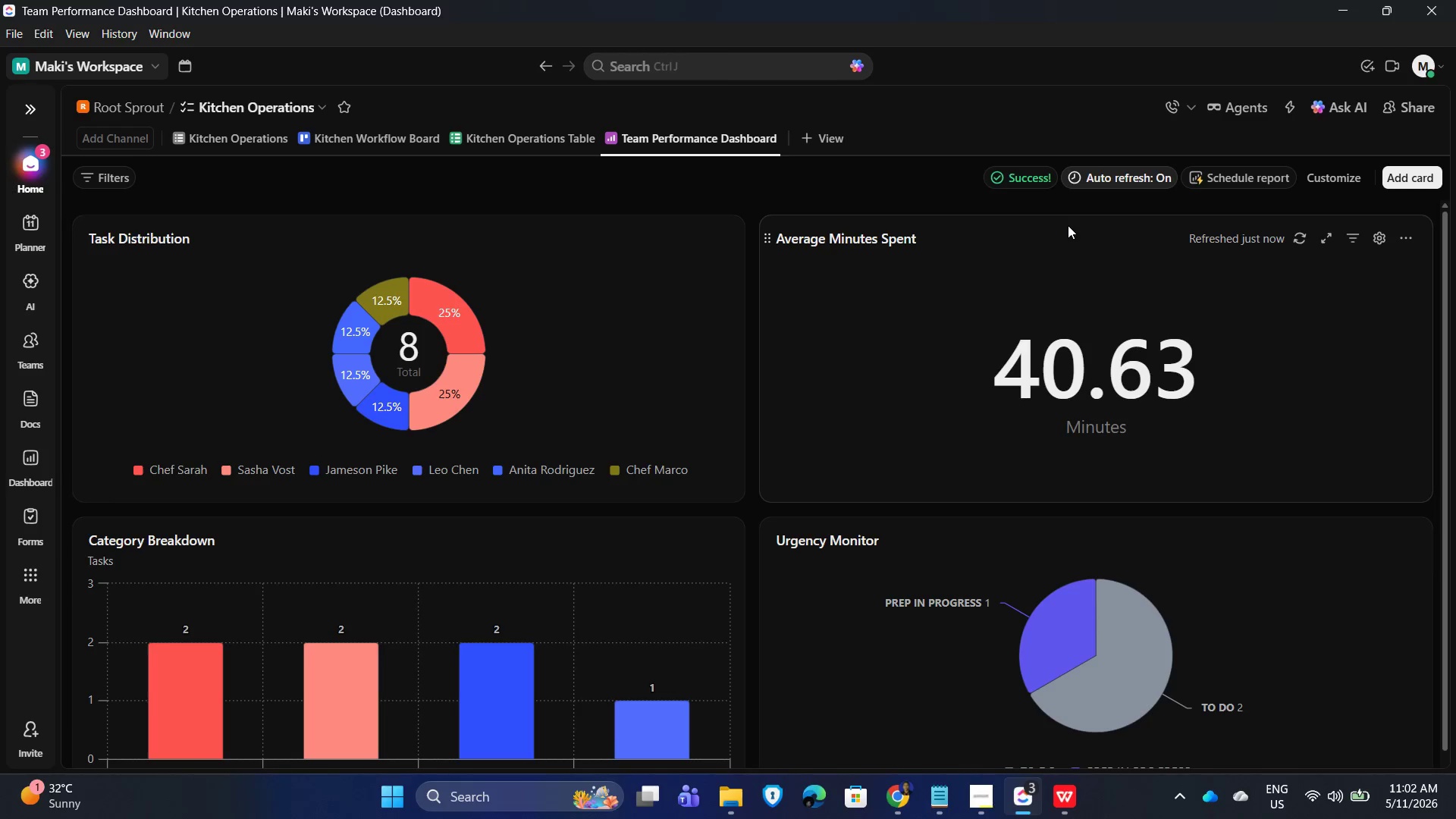 
mouse_move([1112, 177])
 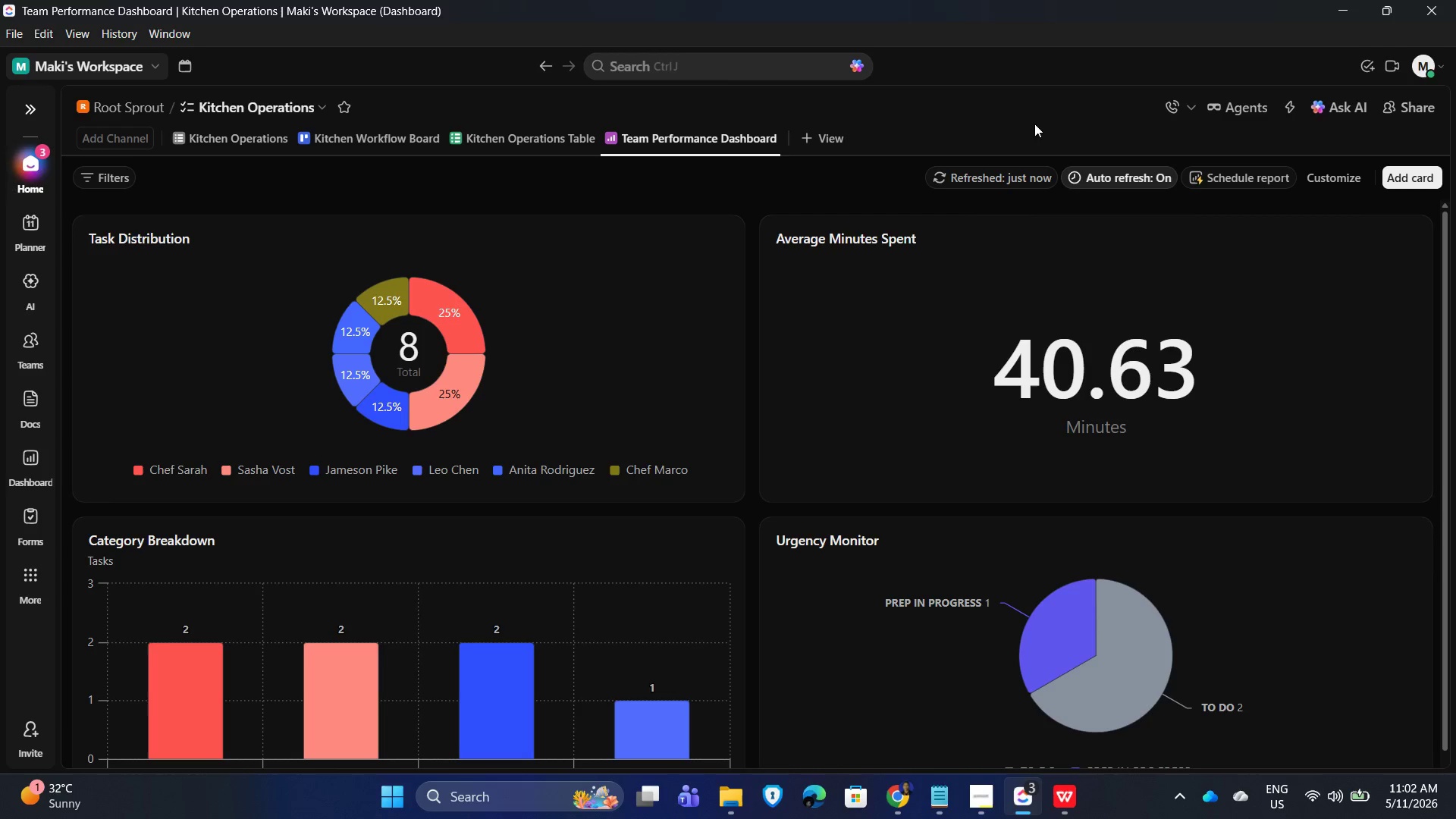 
left_click([1034, 124])
 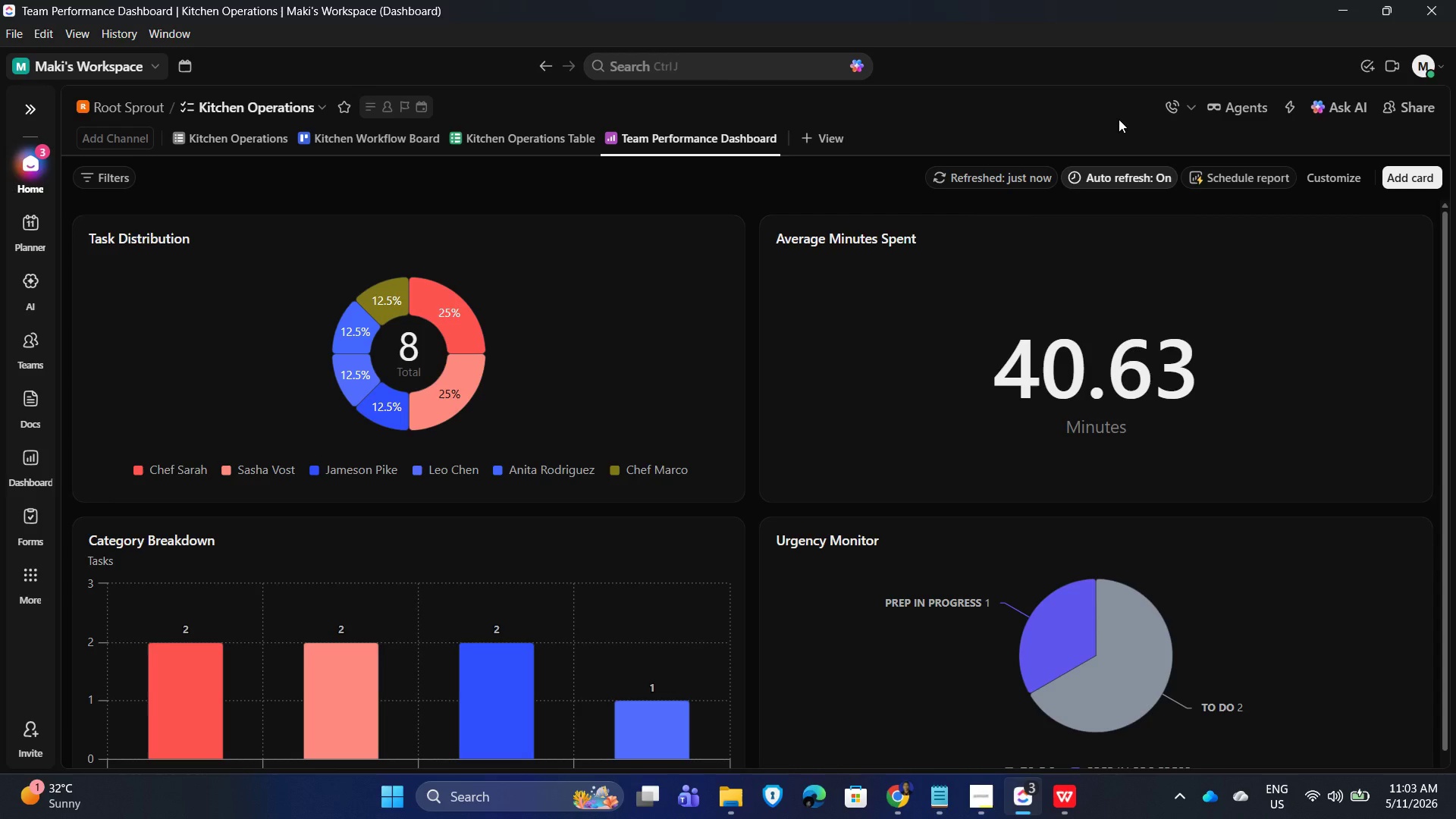 
wait(7.61)
 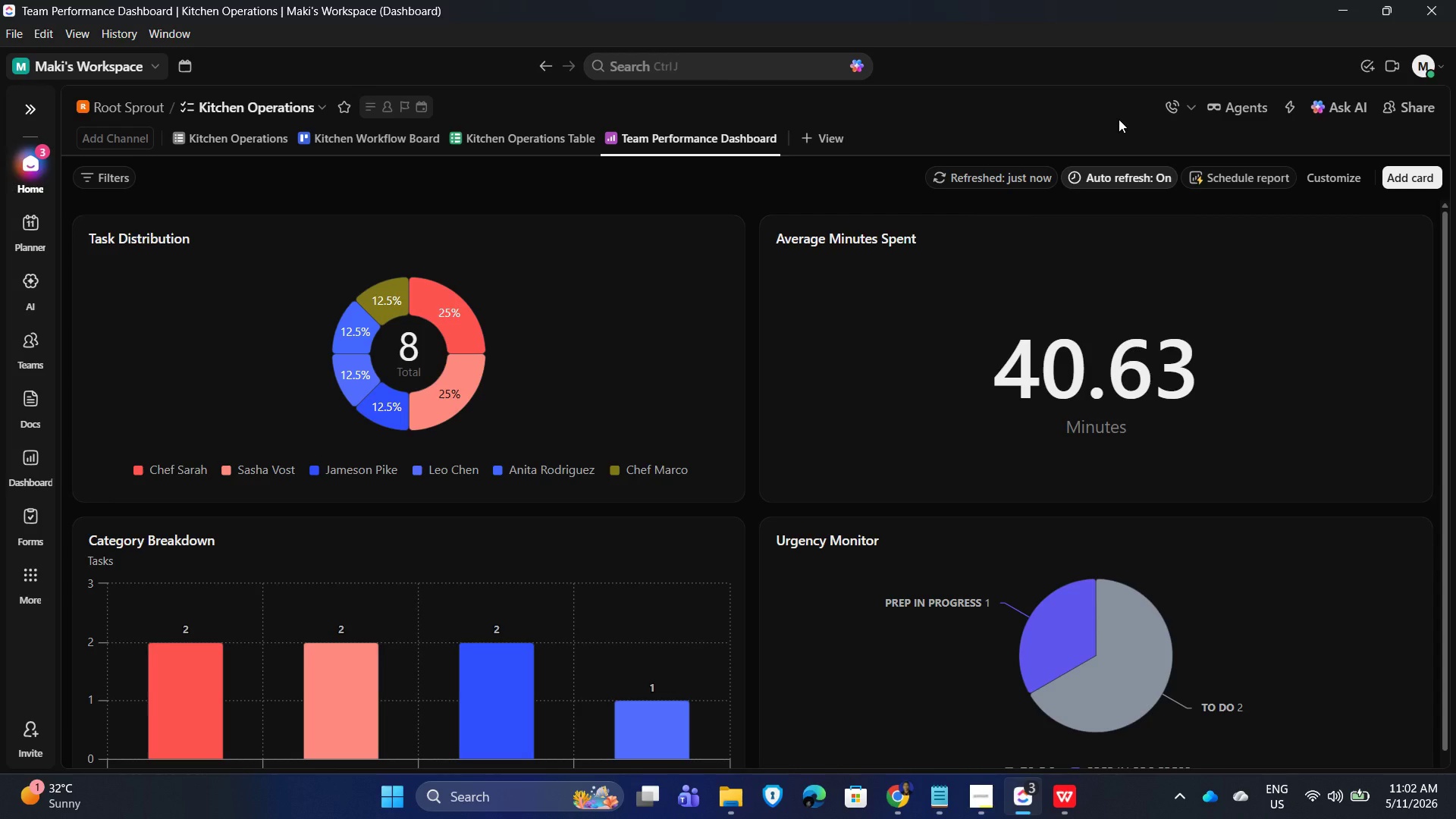 
left_click([218, 145])
 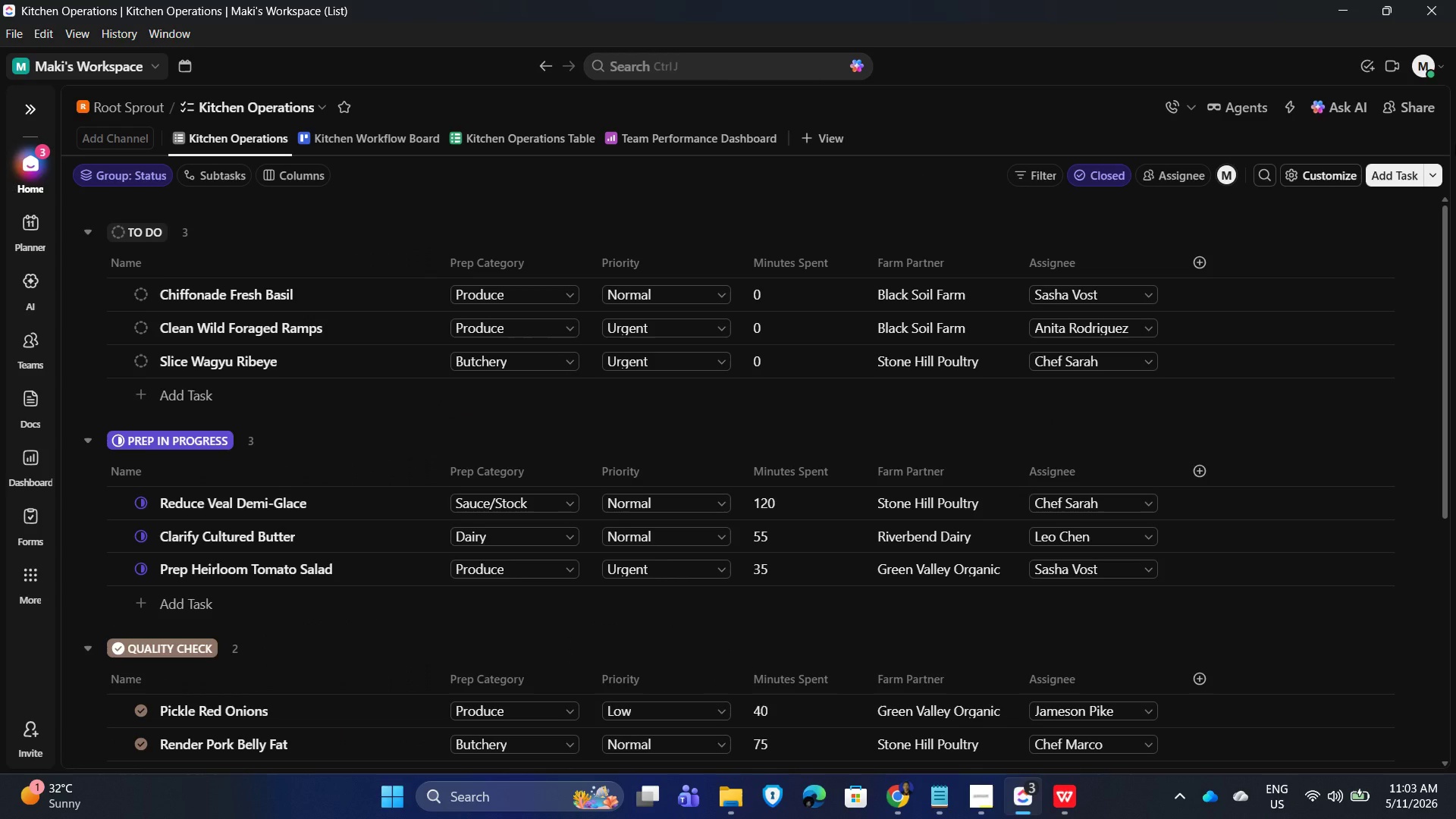 
wait(11.5)
 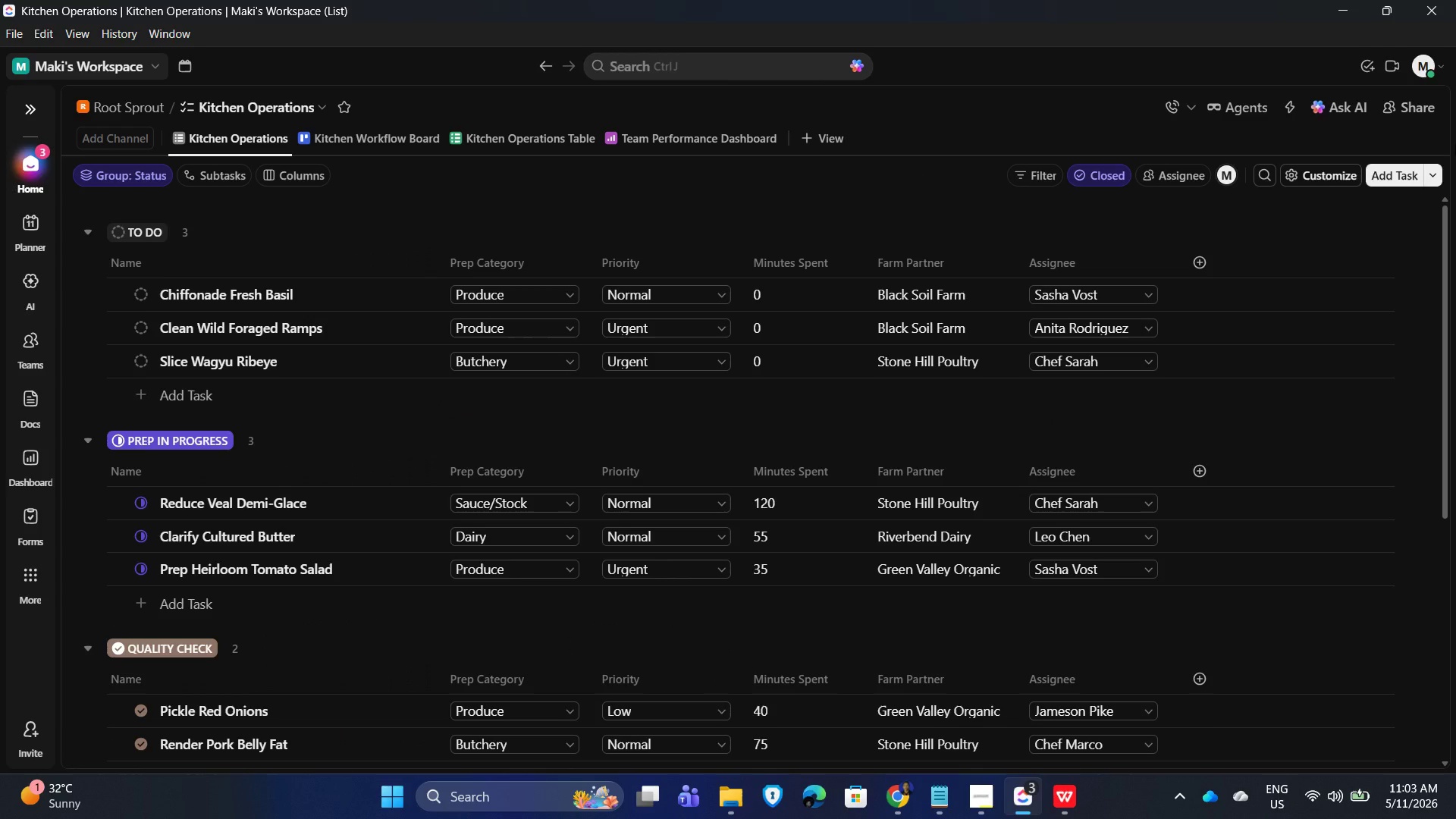 
left_click([711, 295])
 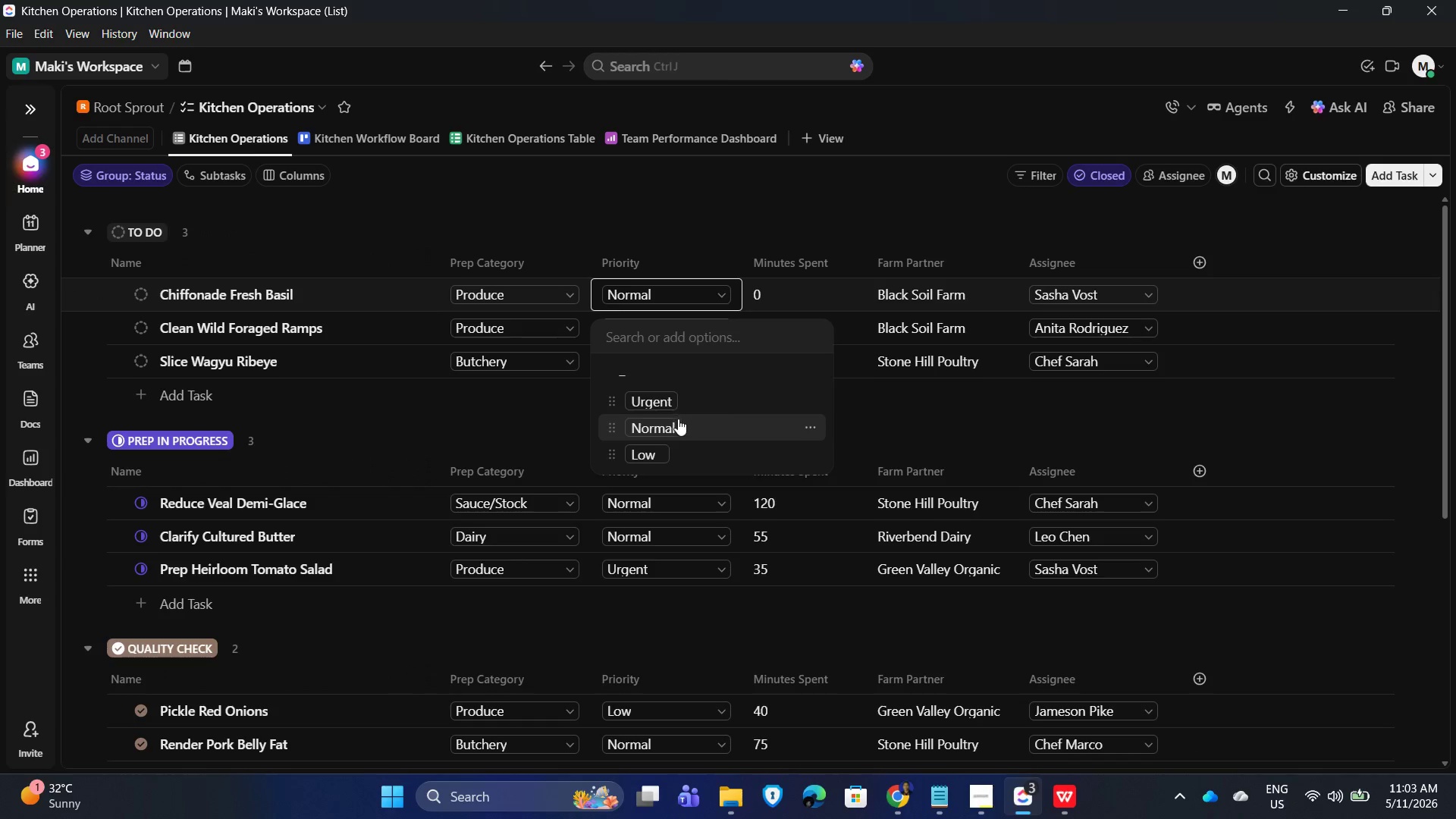 
left_click([679, 402])
 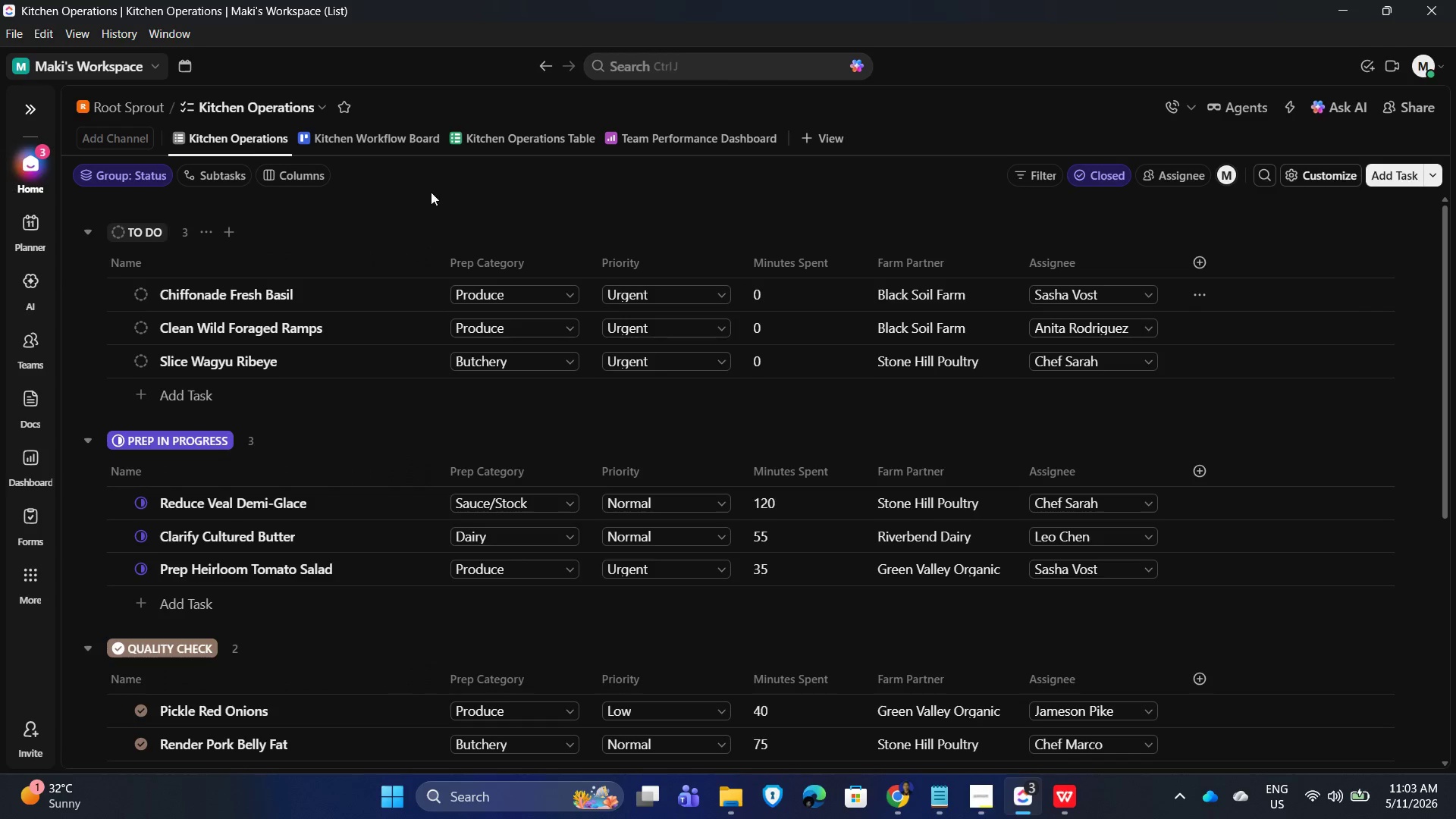 
wait(5.45)
 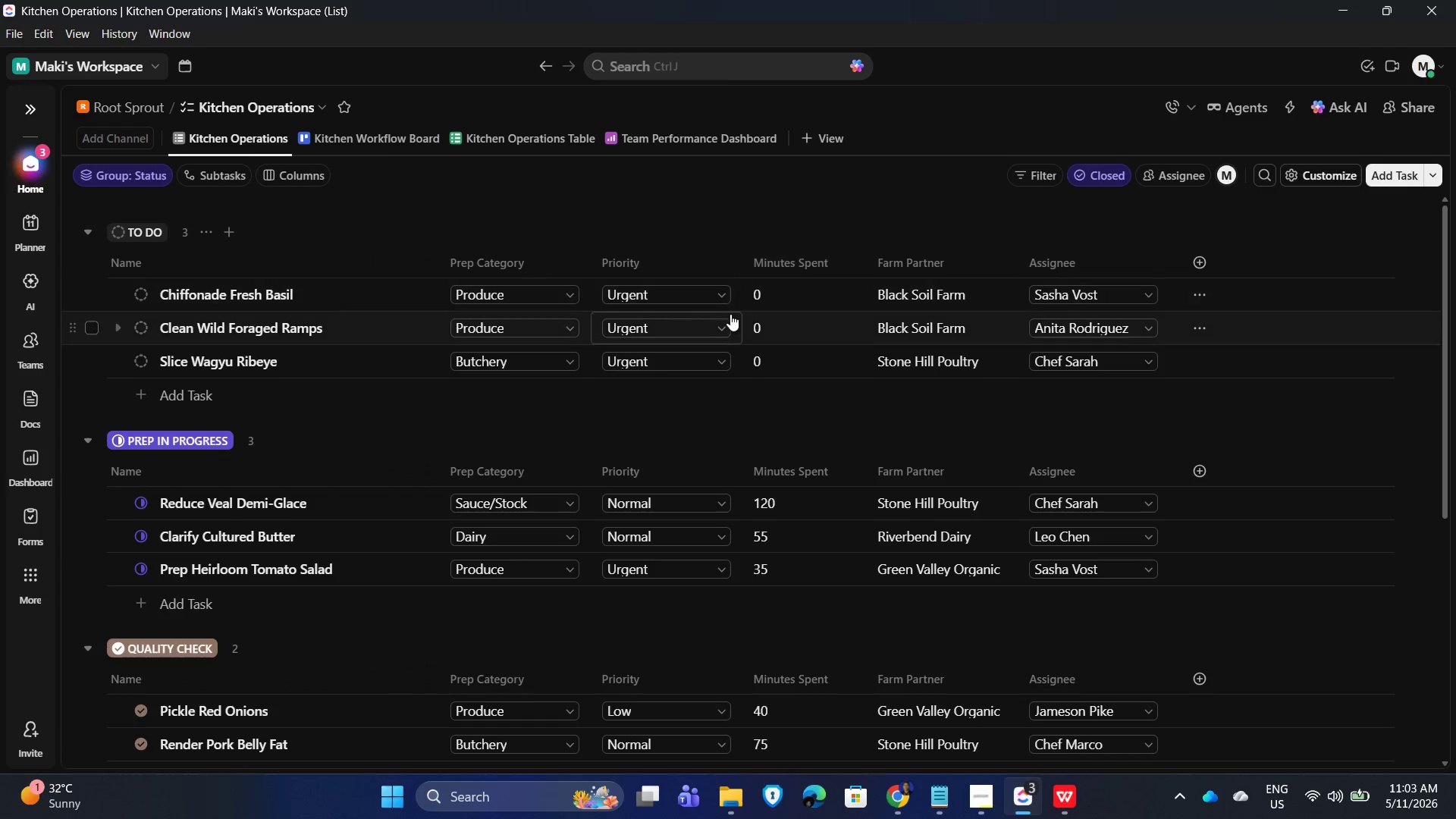 
left_click([673, 142])
 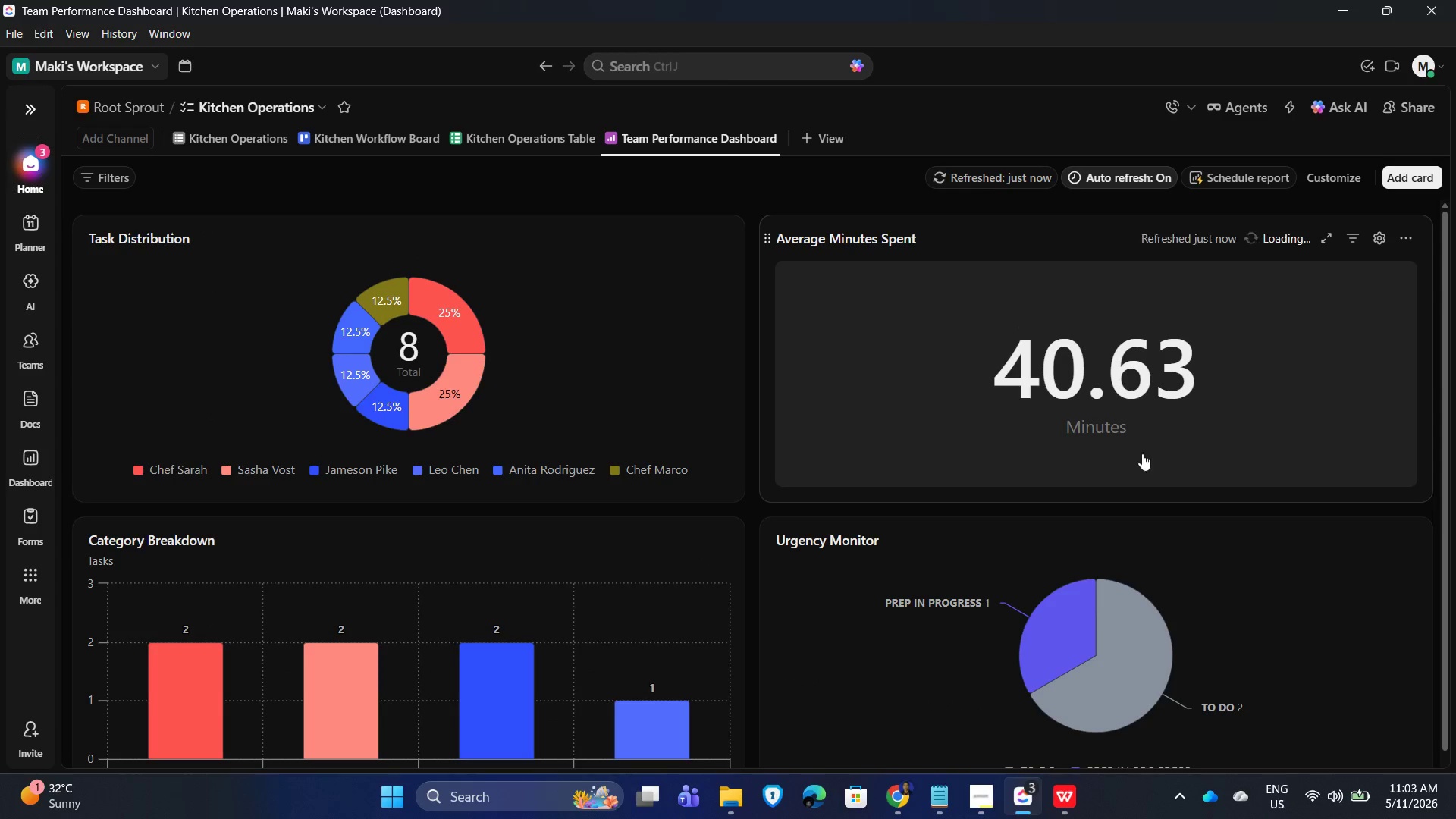 
scroll: coordinate [1162, 484], scroll_direction: down, amount: 3.0
 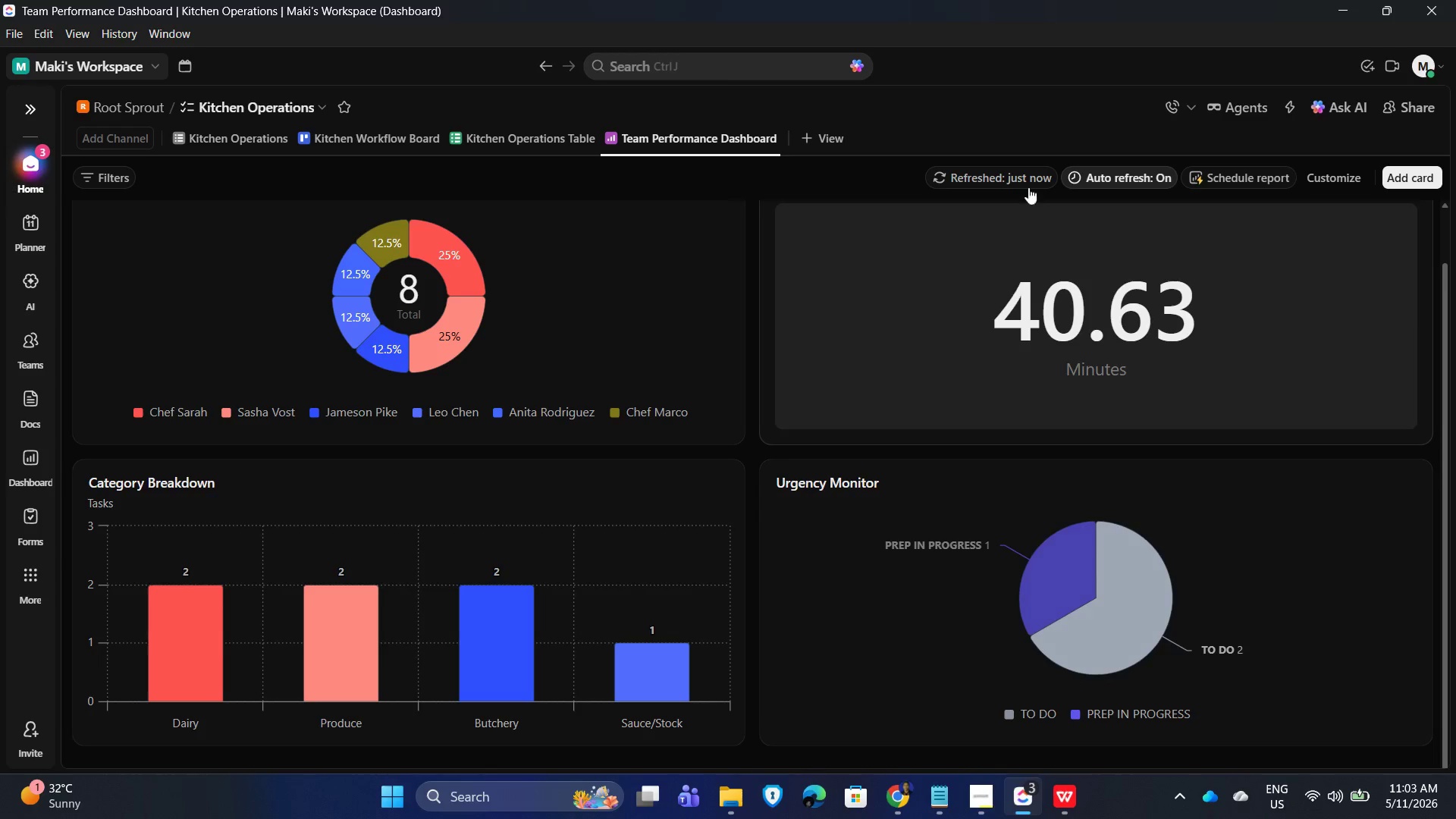 
left_click([993, 174])
 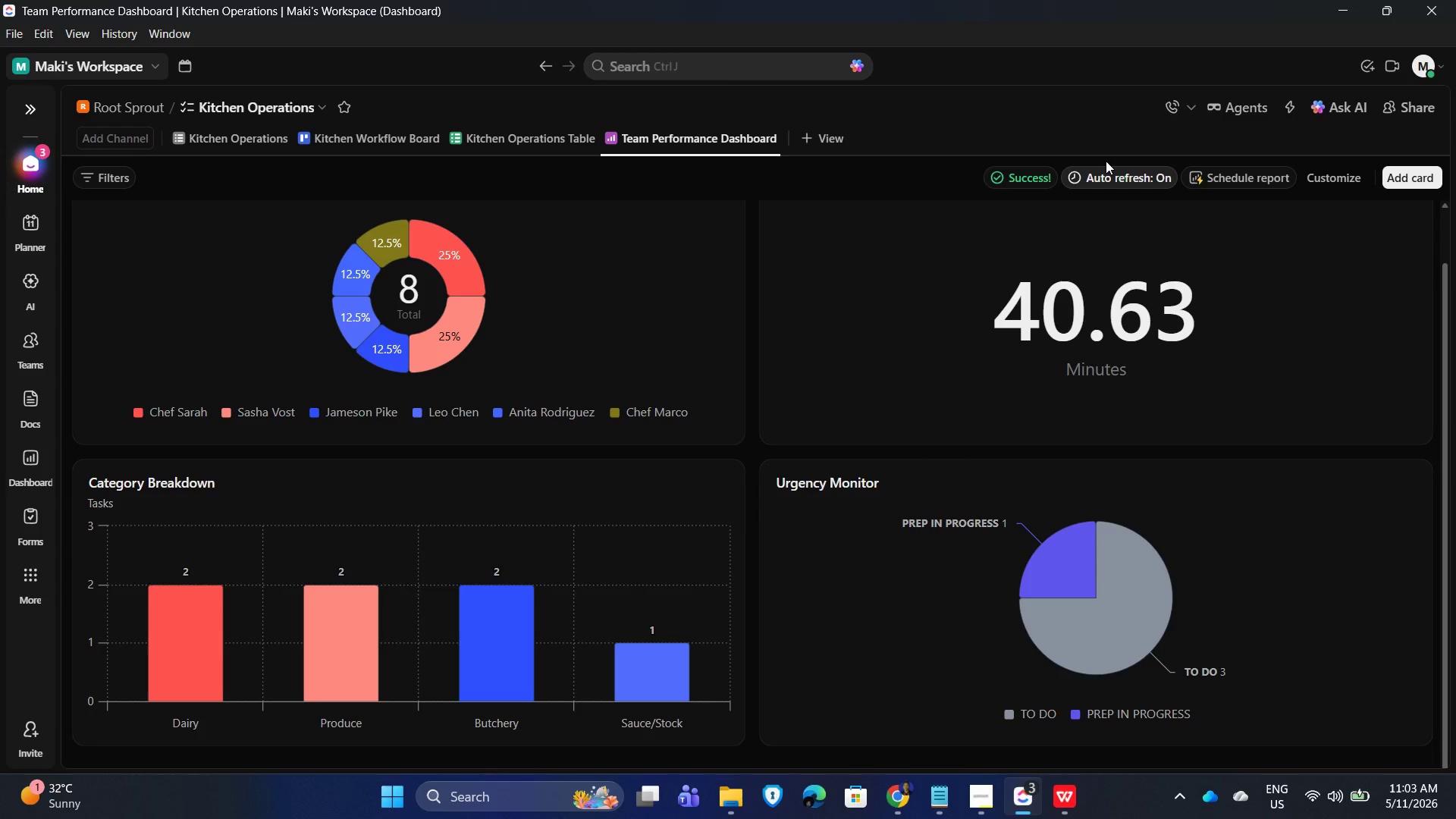 
left_click([1109, 178])
 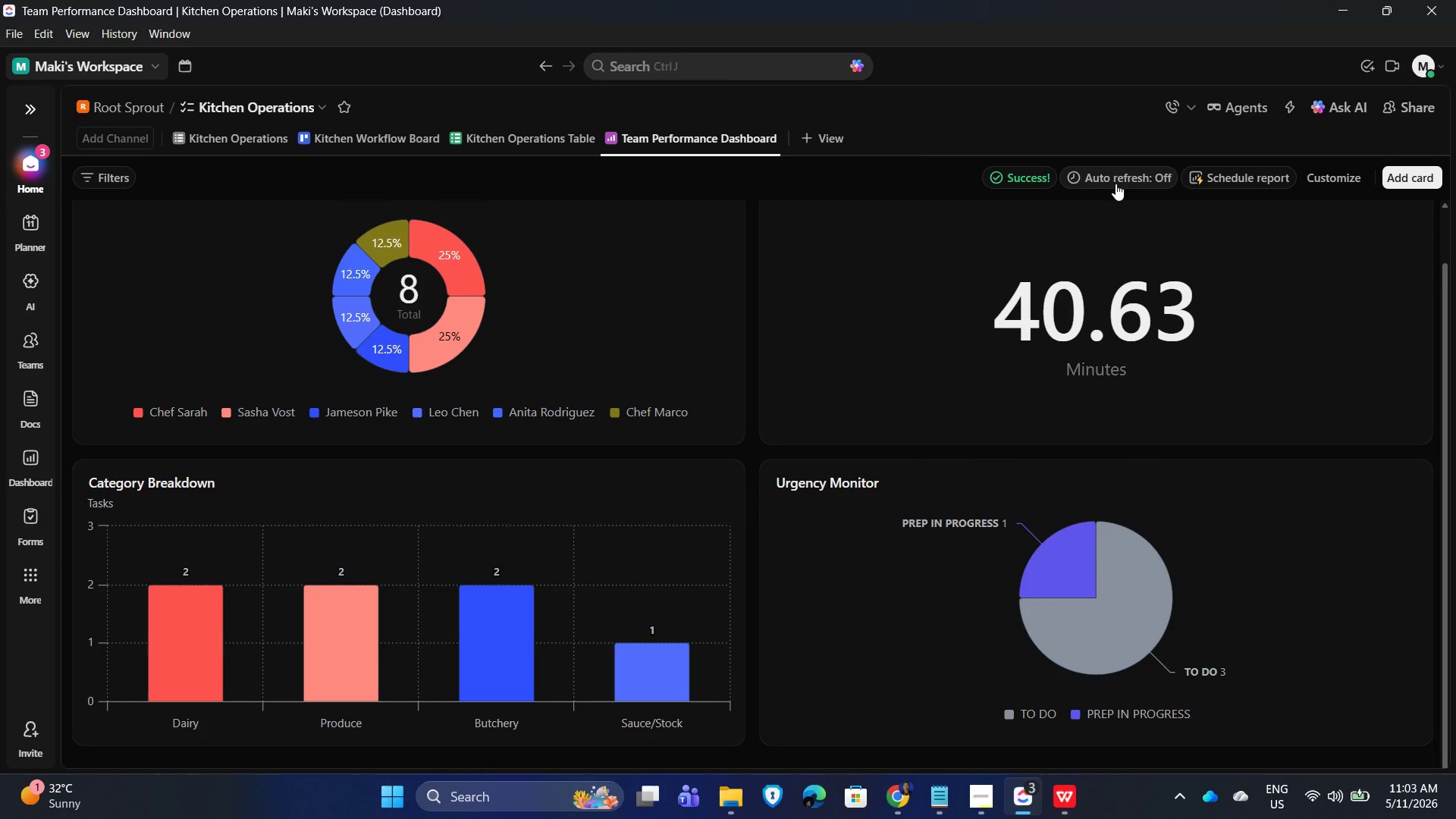 
left_click([1118, 177])
 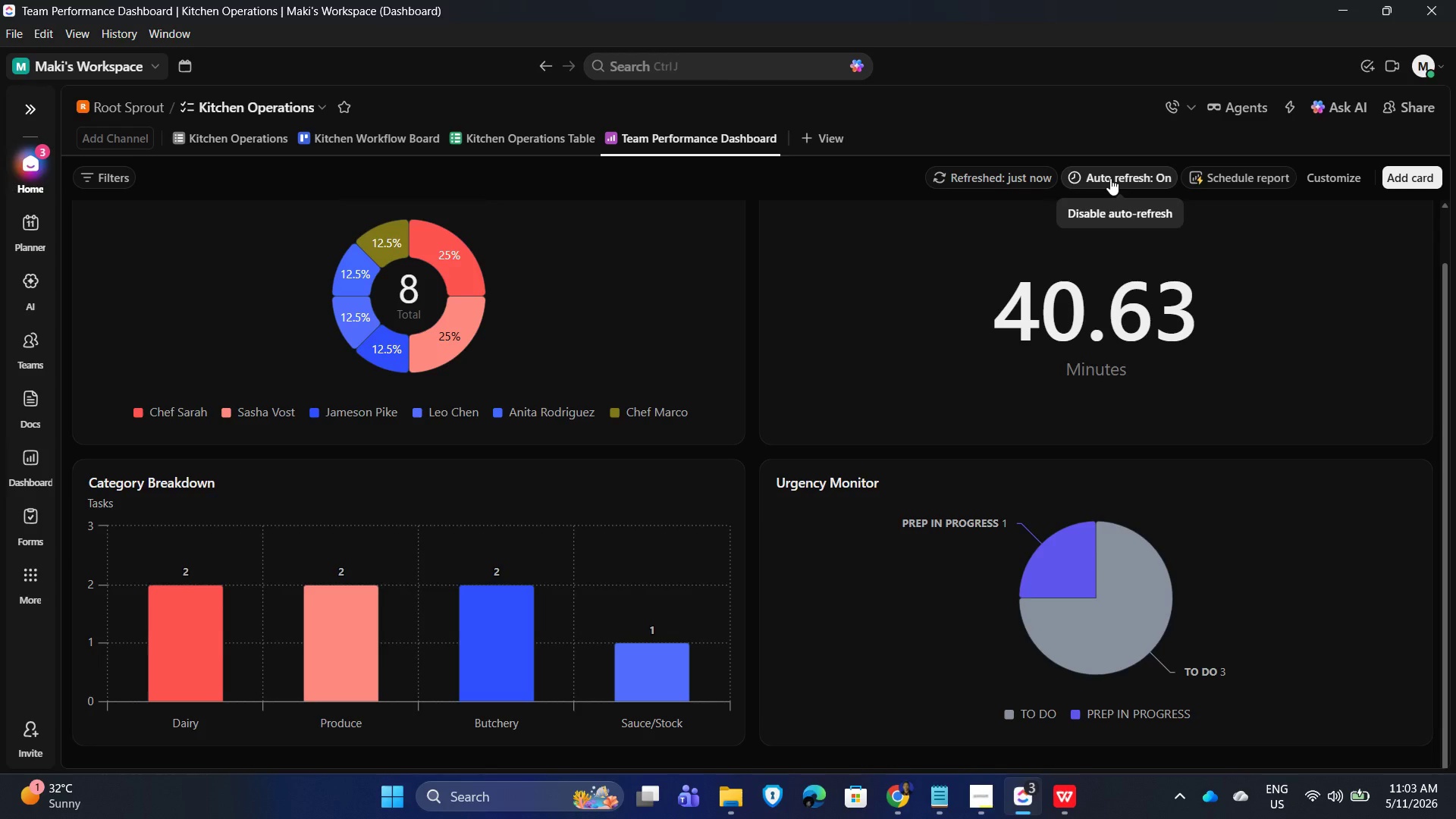 
left_click([1110, 178])
 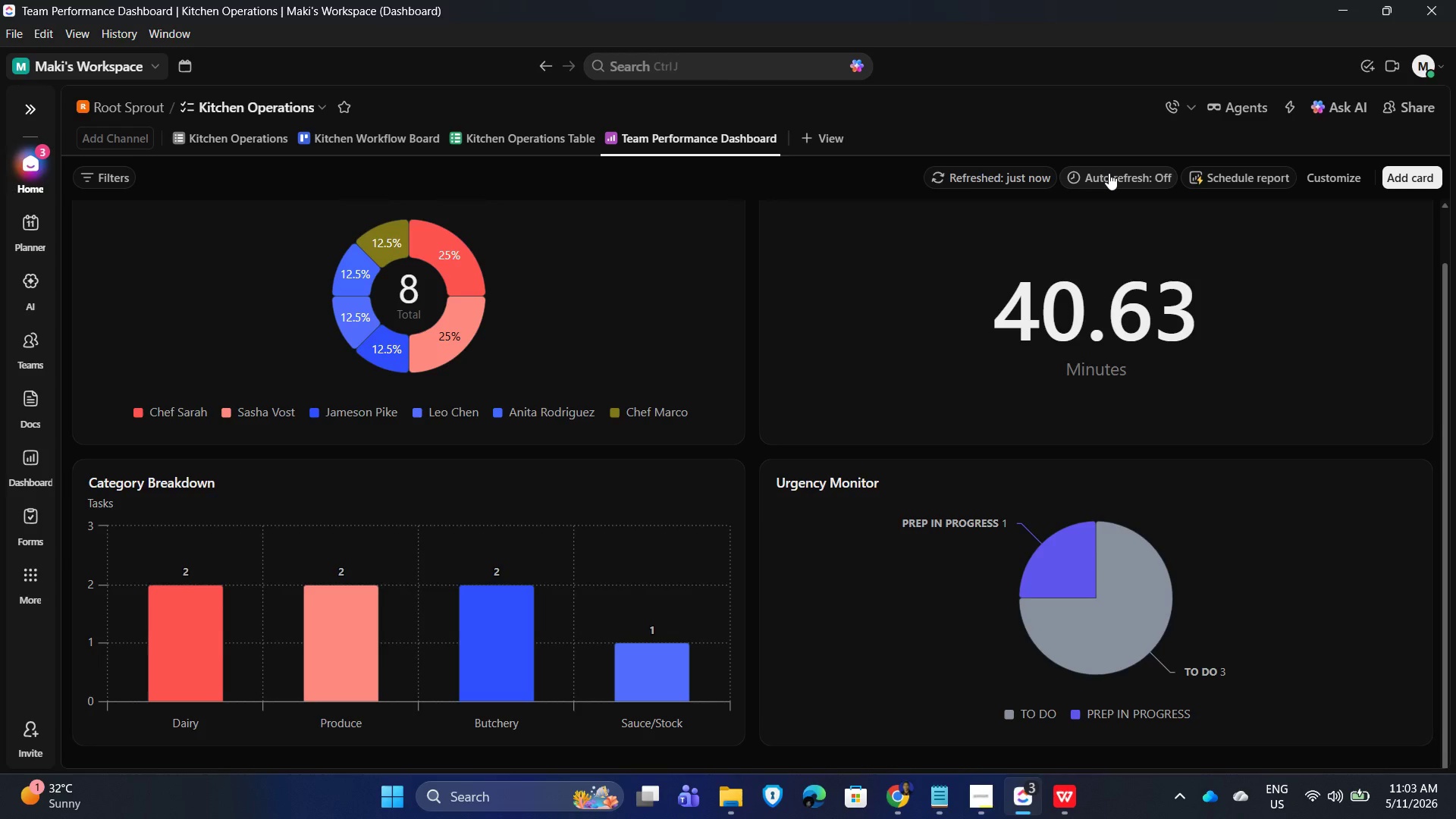 
left_click([1109, 173])
 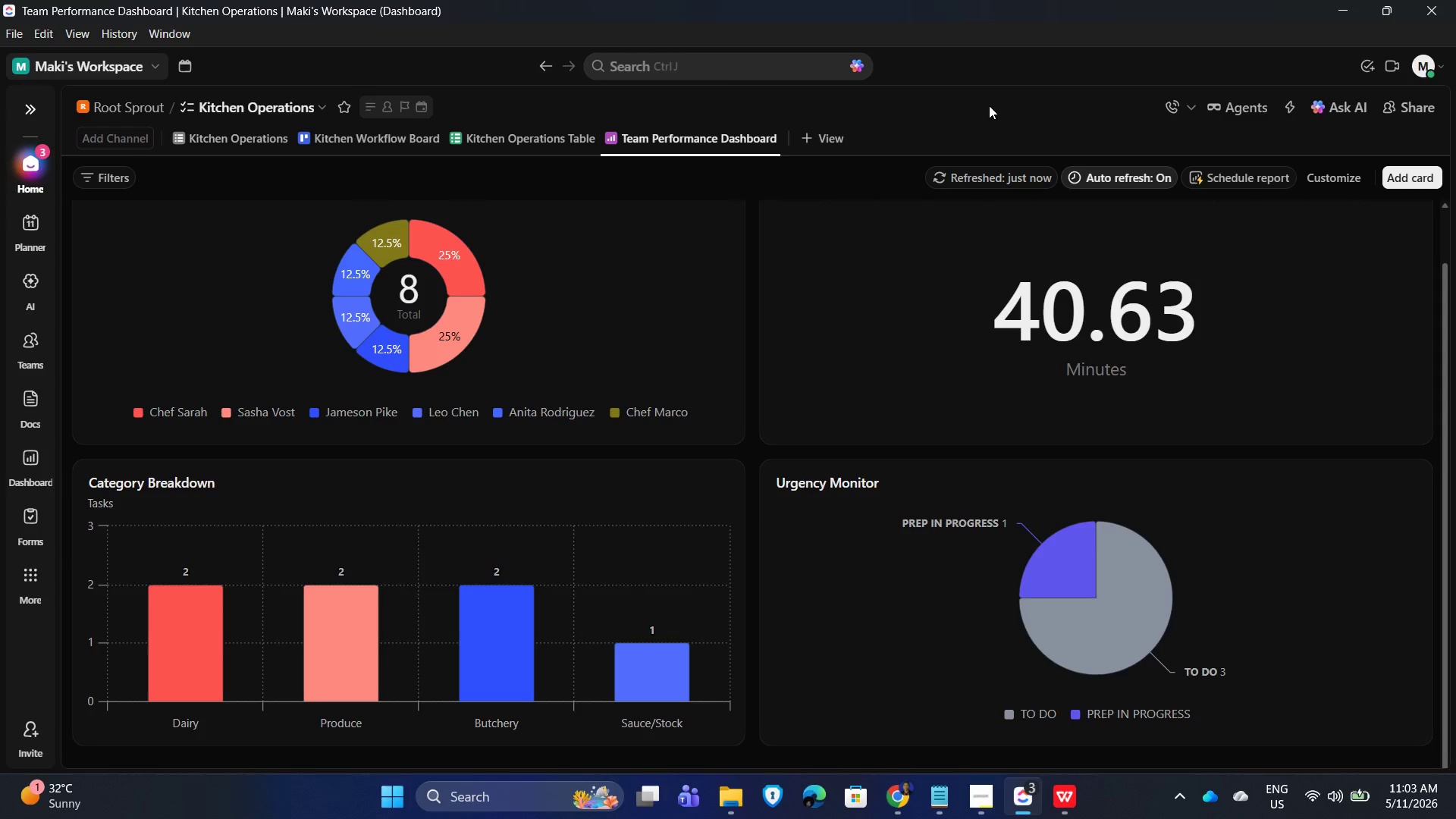 
left_click([989, 105])
 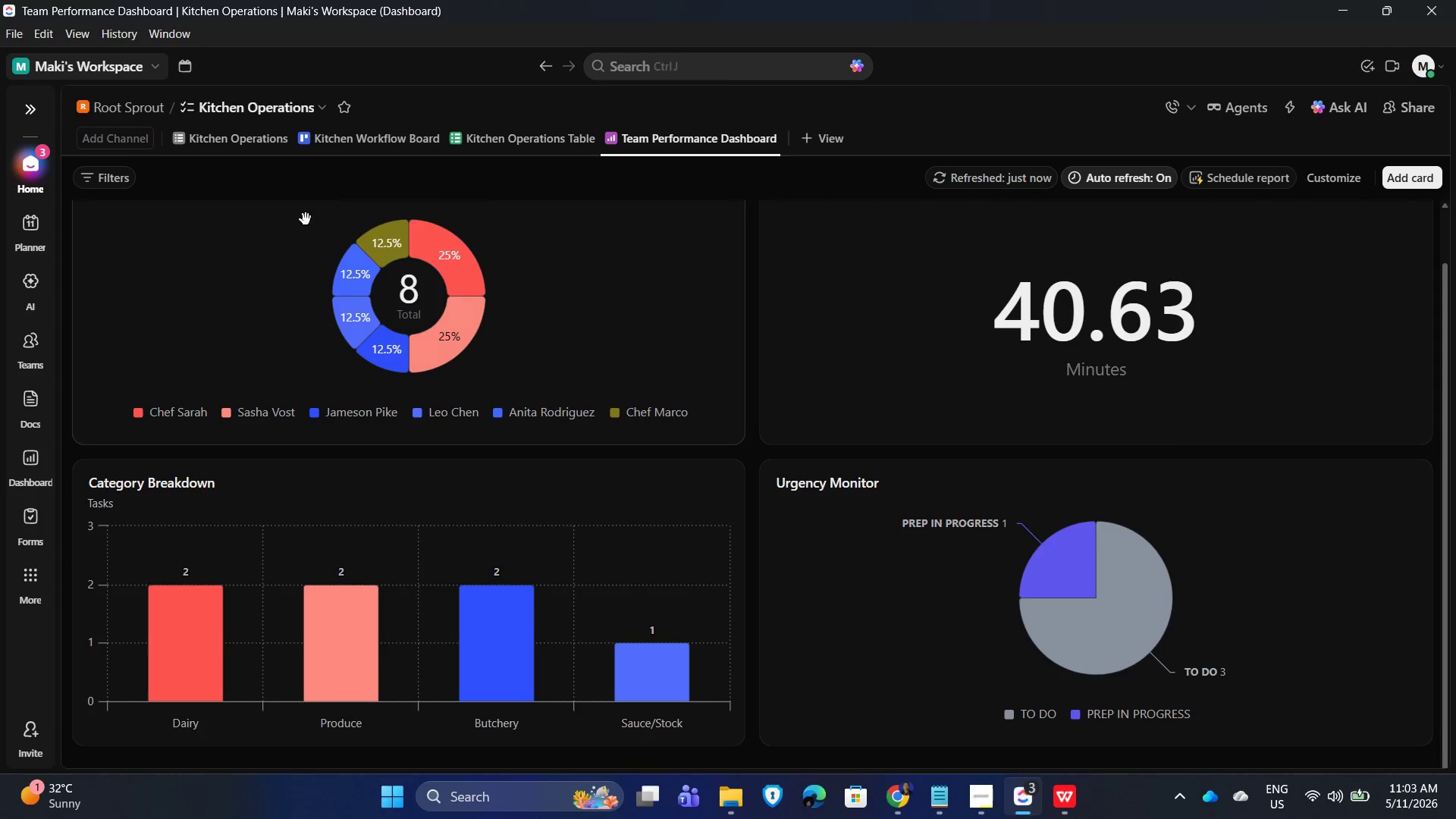 
left_click([231, 133])
 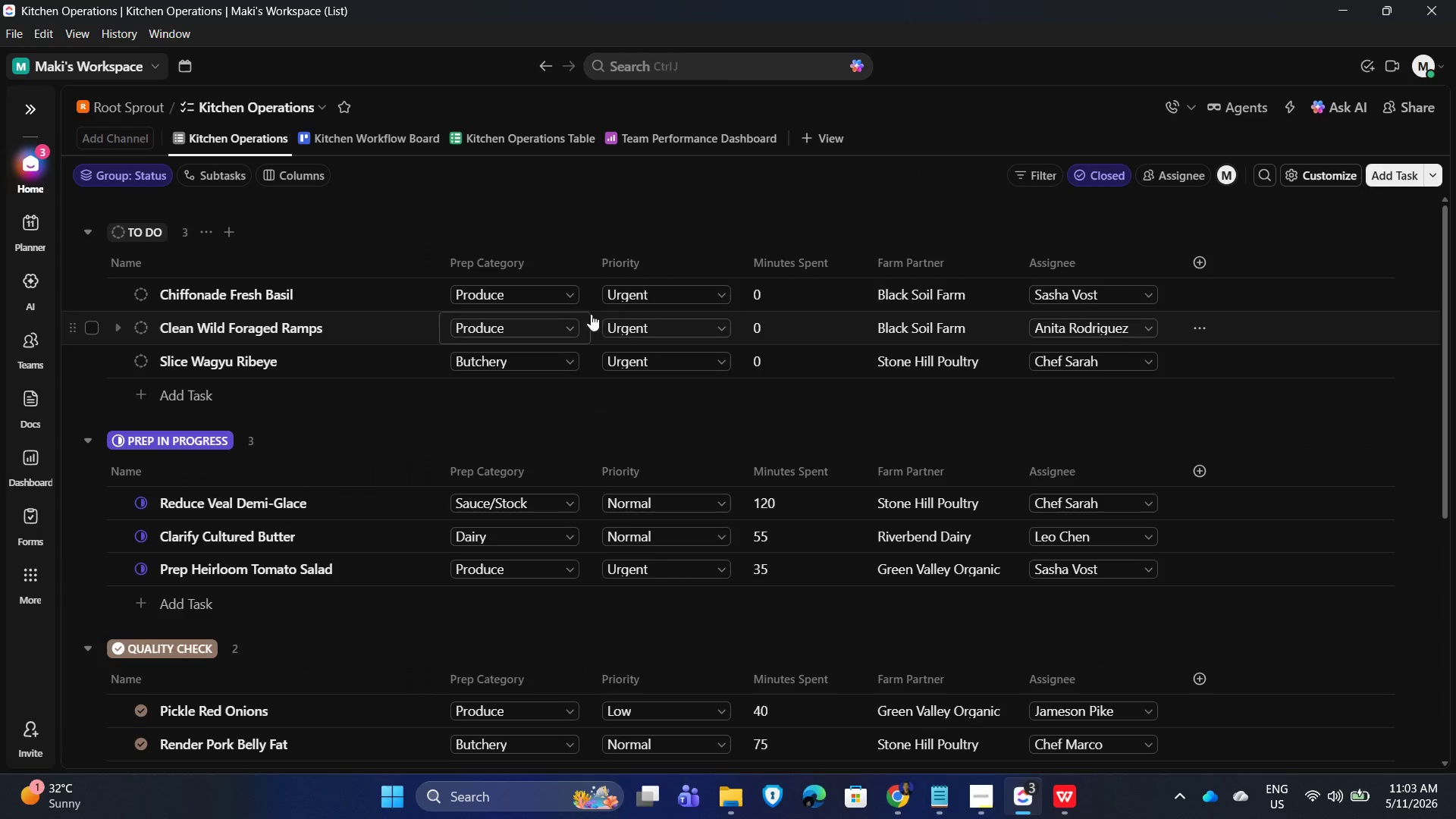 
left_click([678, 294])
 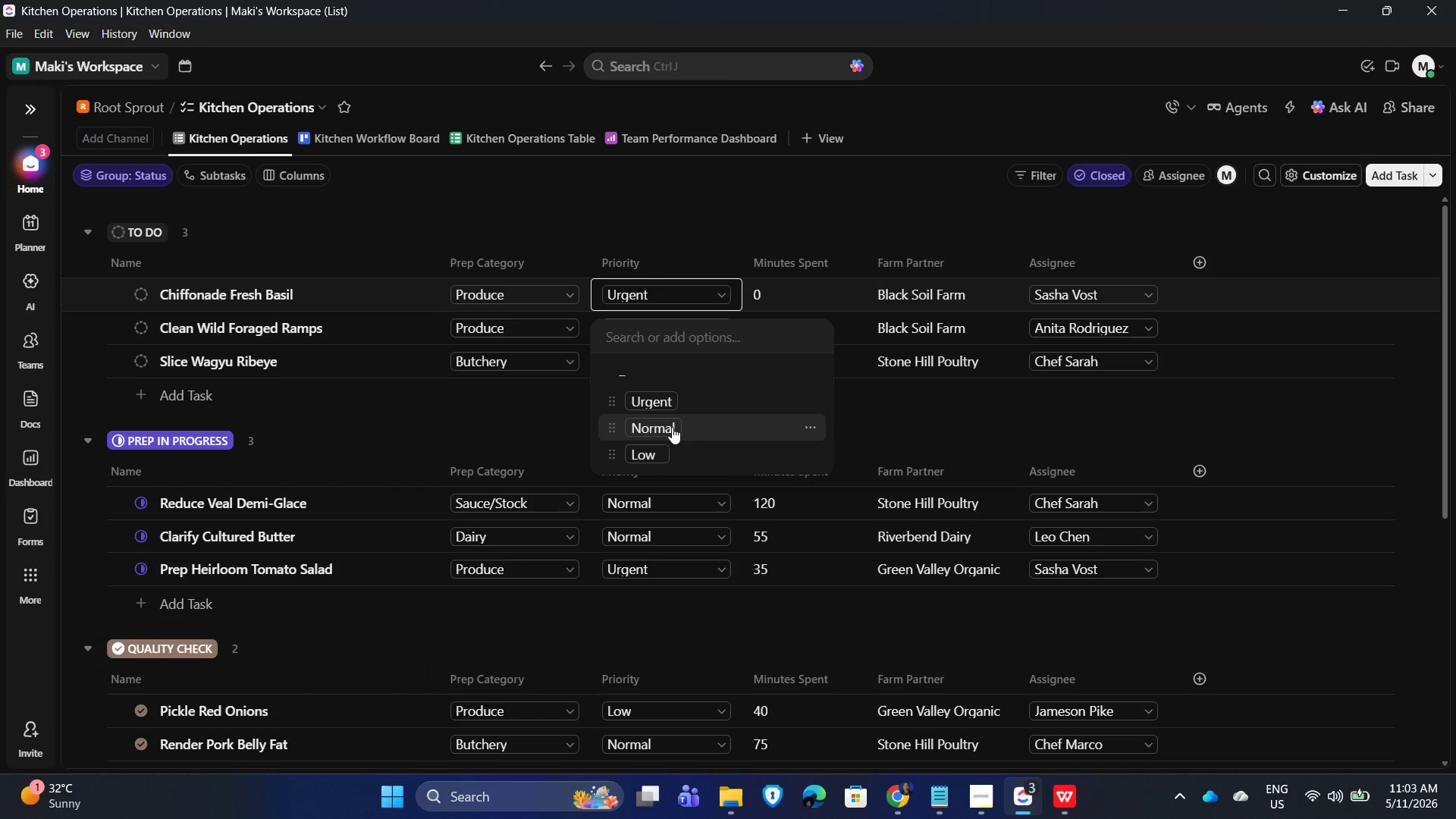 
left_click([672, 428])
 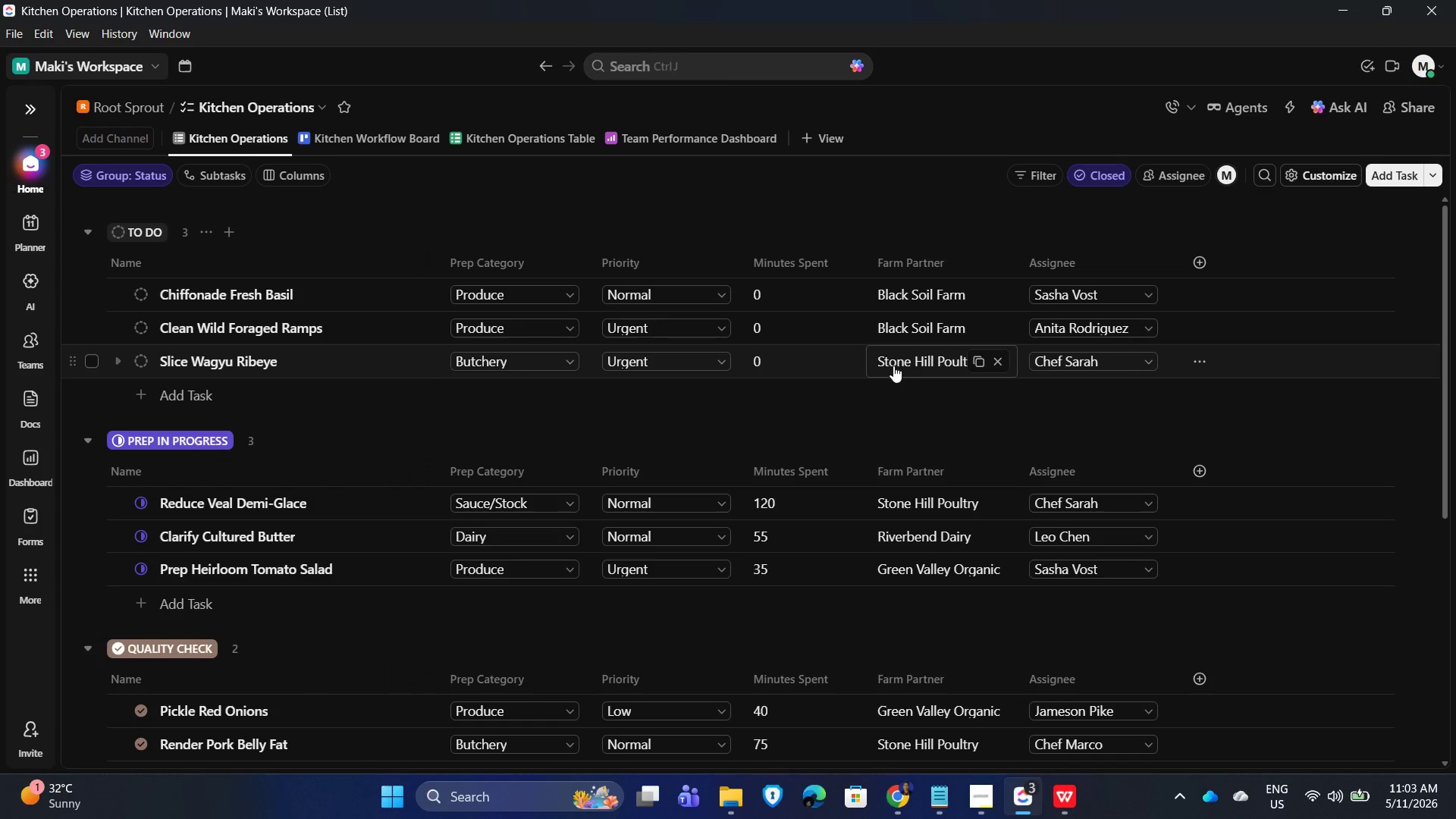 
scroll: coordinate [701, 423], scroll_direction: up, amount: 5.0
 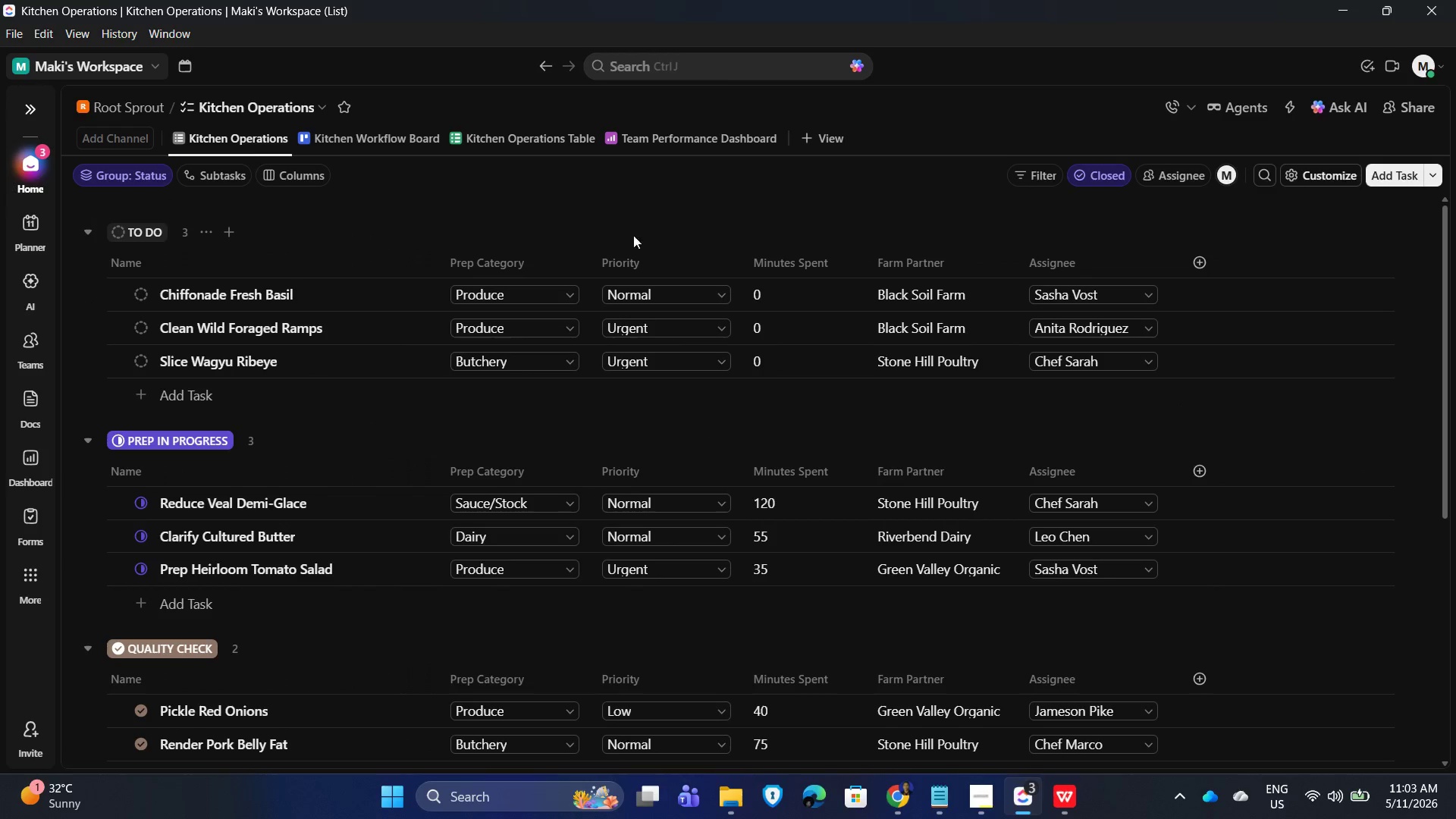 
mouse_move([628, 255])
 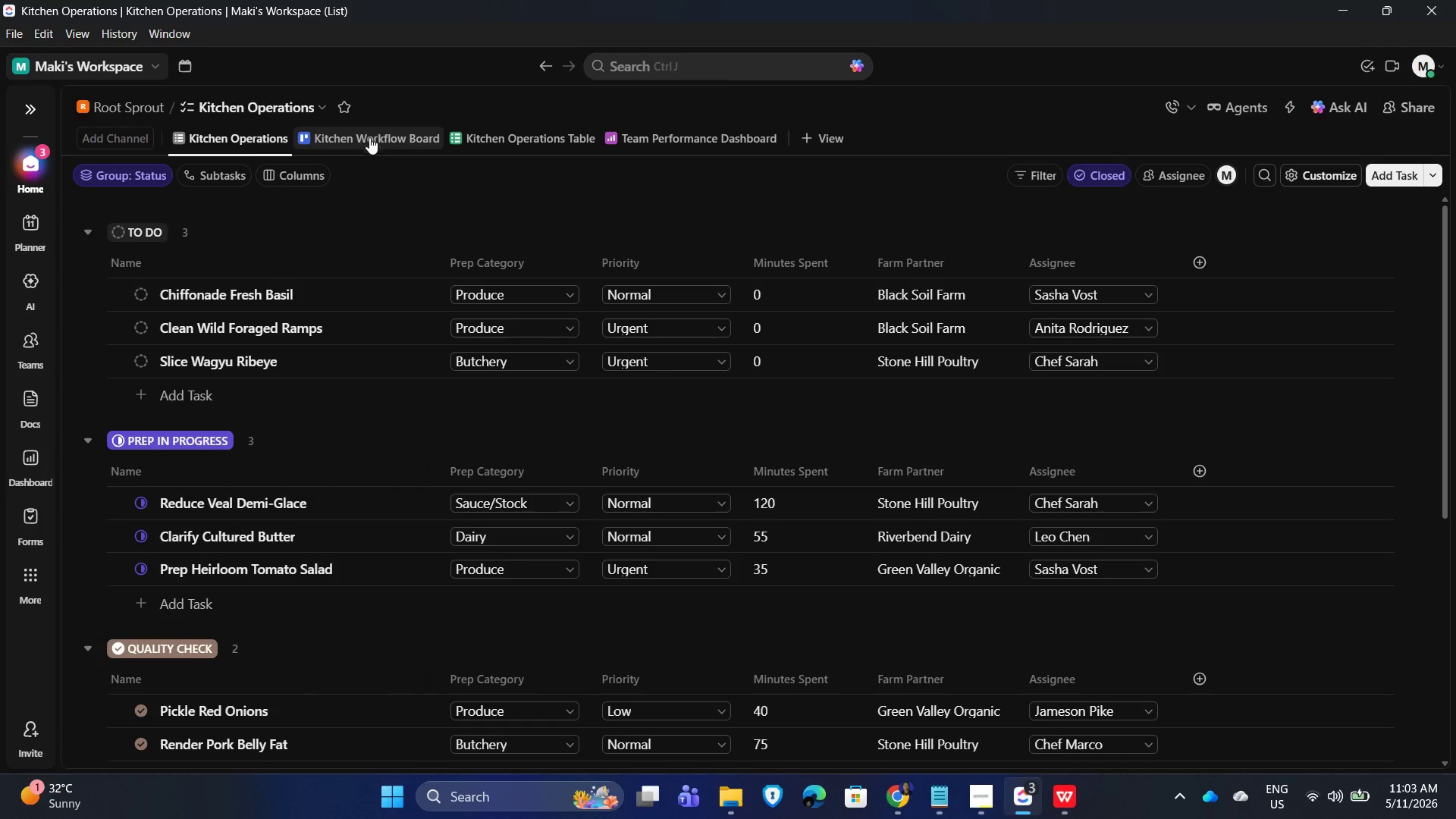 
left_click([377, 130])
 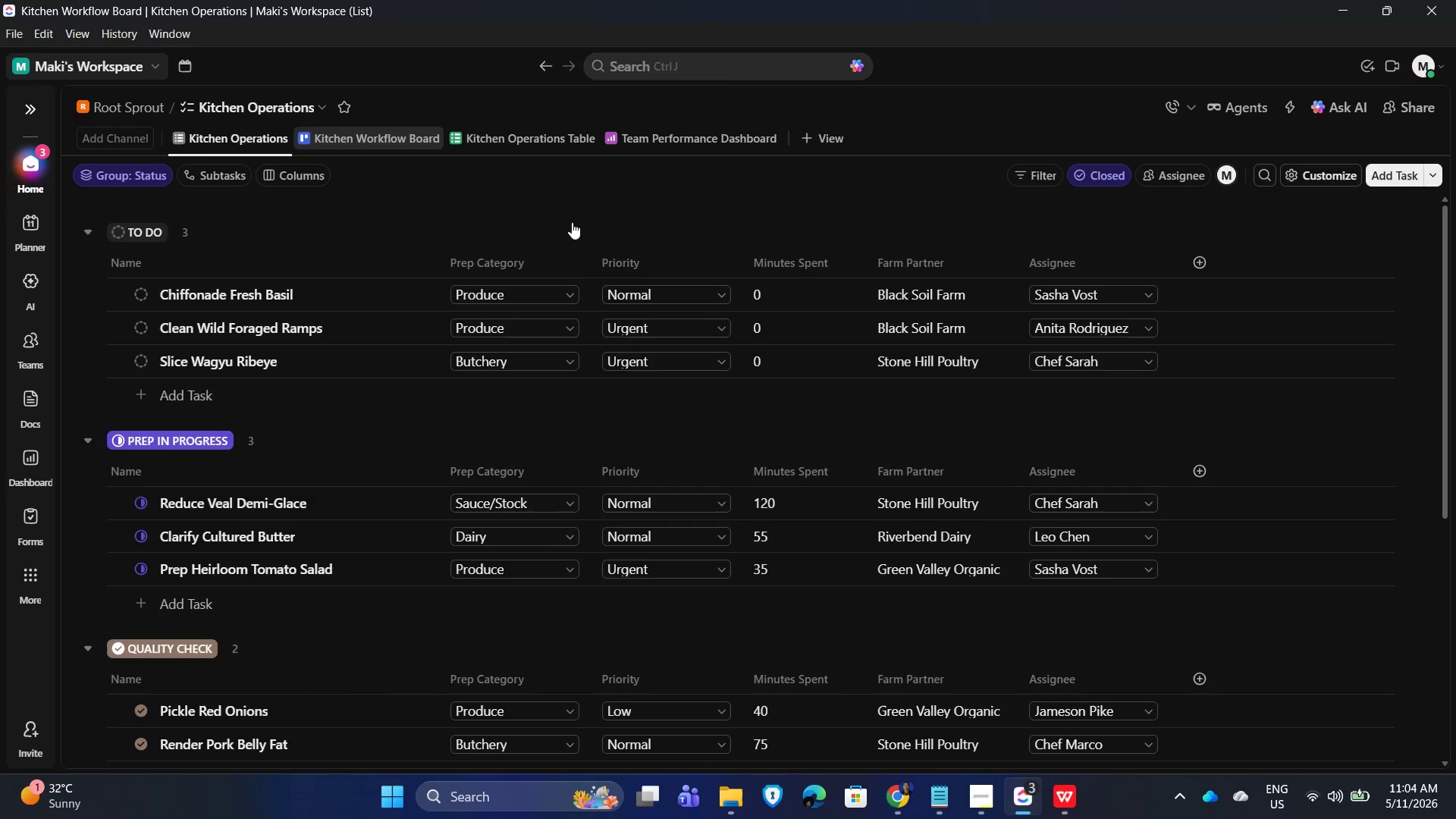 
mouse_move([734, 318])
 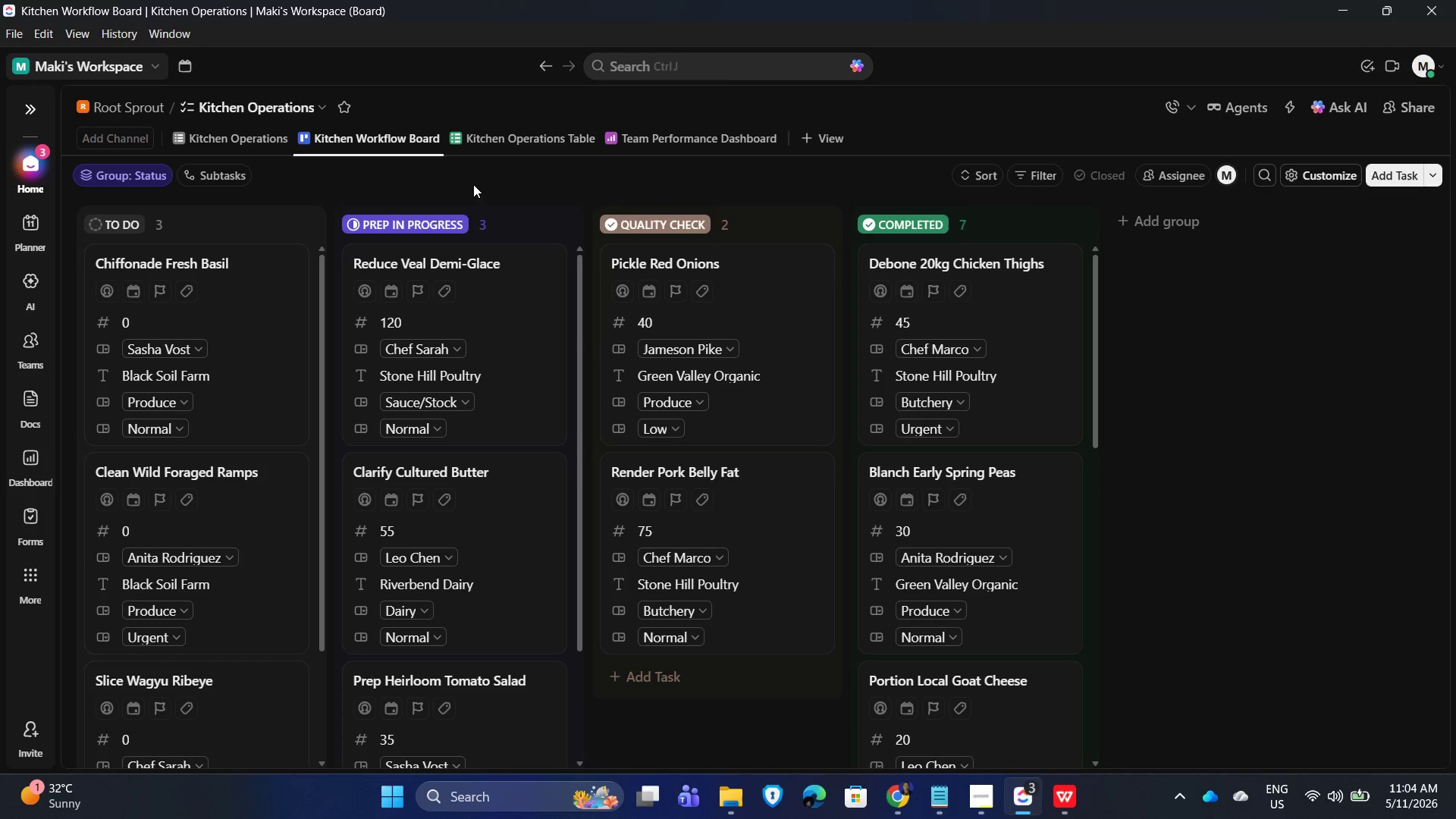 
left_click([458, 176])
 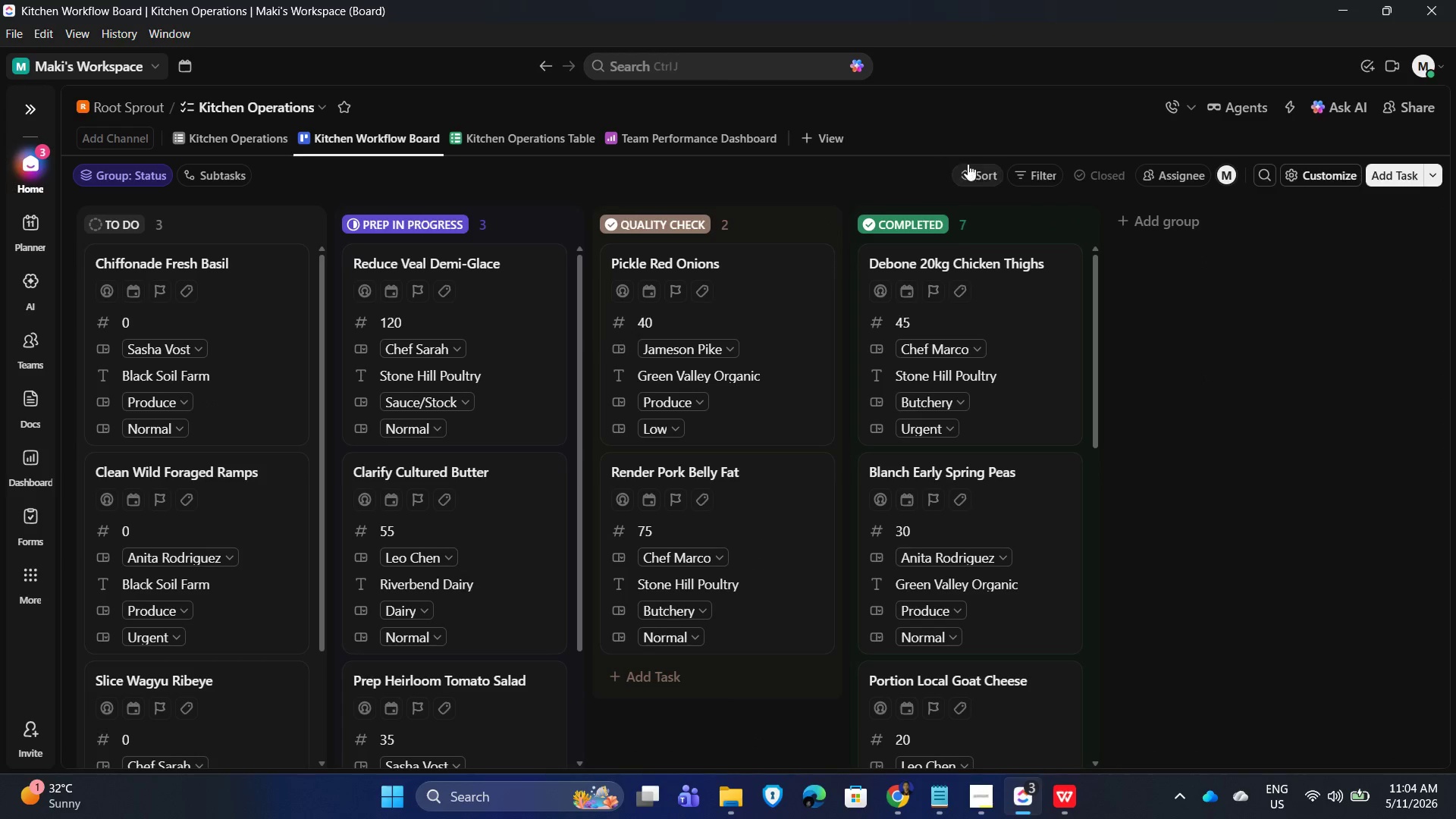 
left_click([974, 167])
 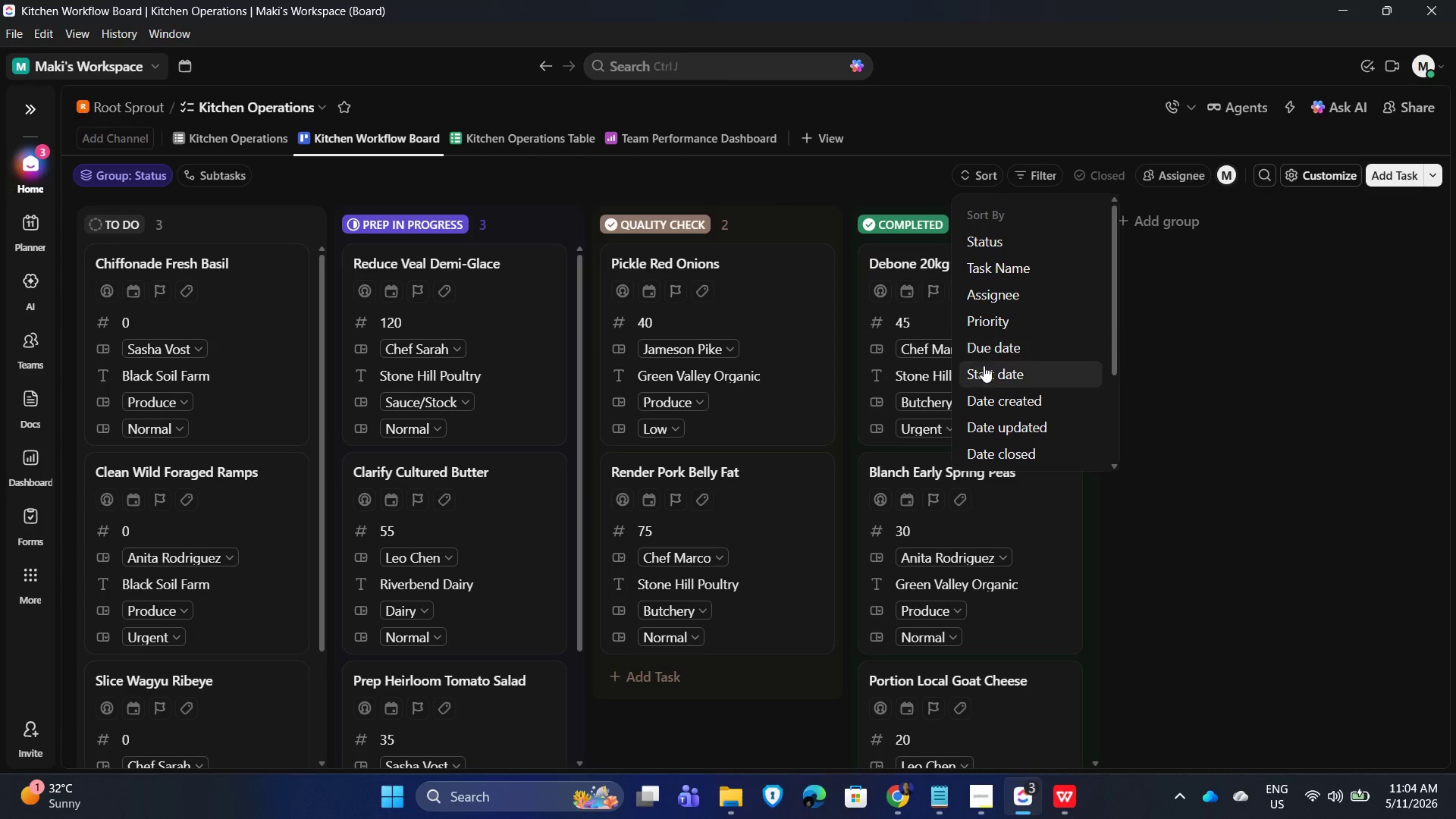 
scroll: coordinate [1037, 475], scroll_direction: down, amount: 6.0
 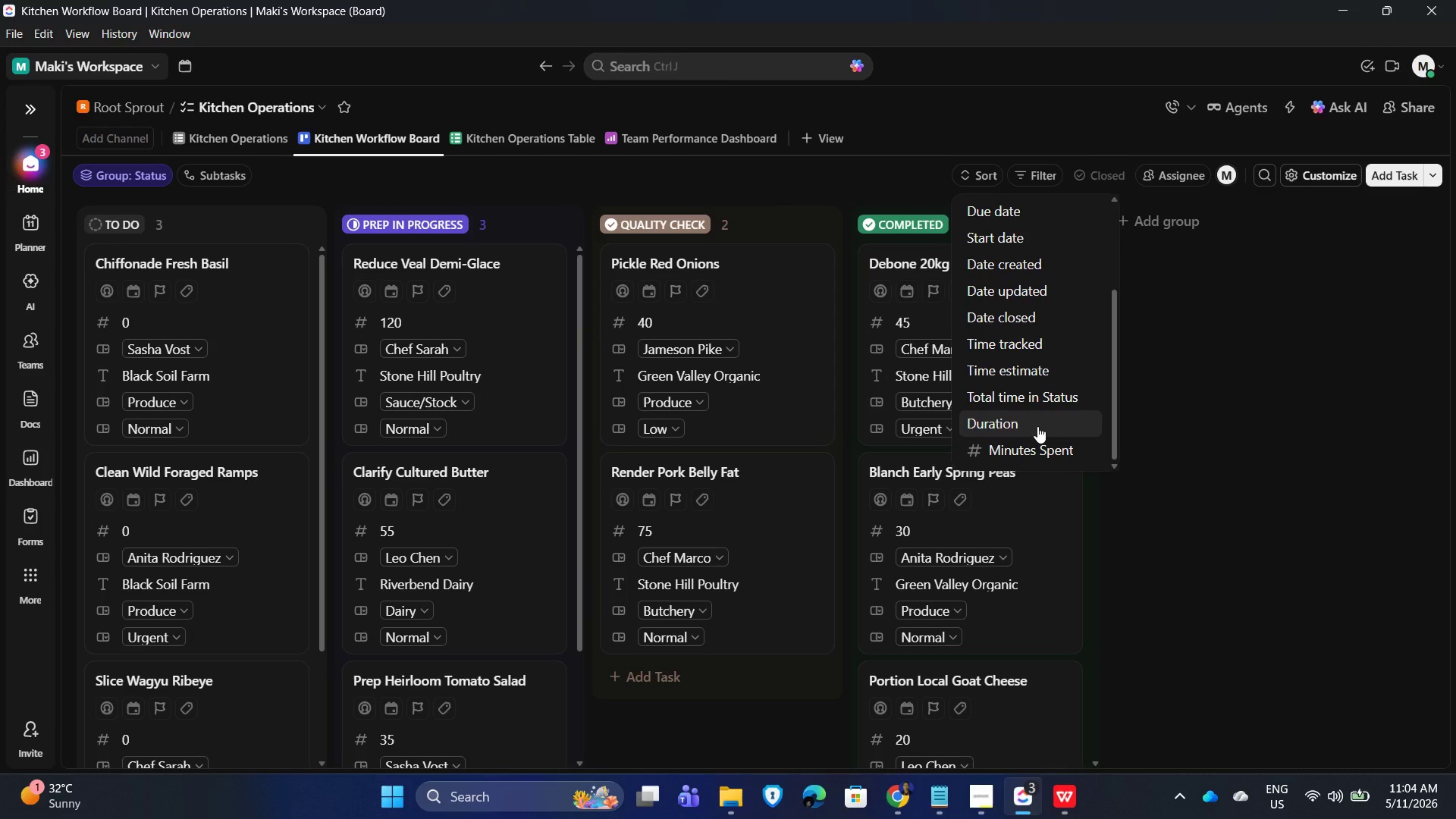 
scroll: coordinate [1037, 425], scroll_direction: up, amount: 3.0
 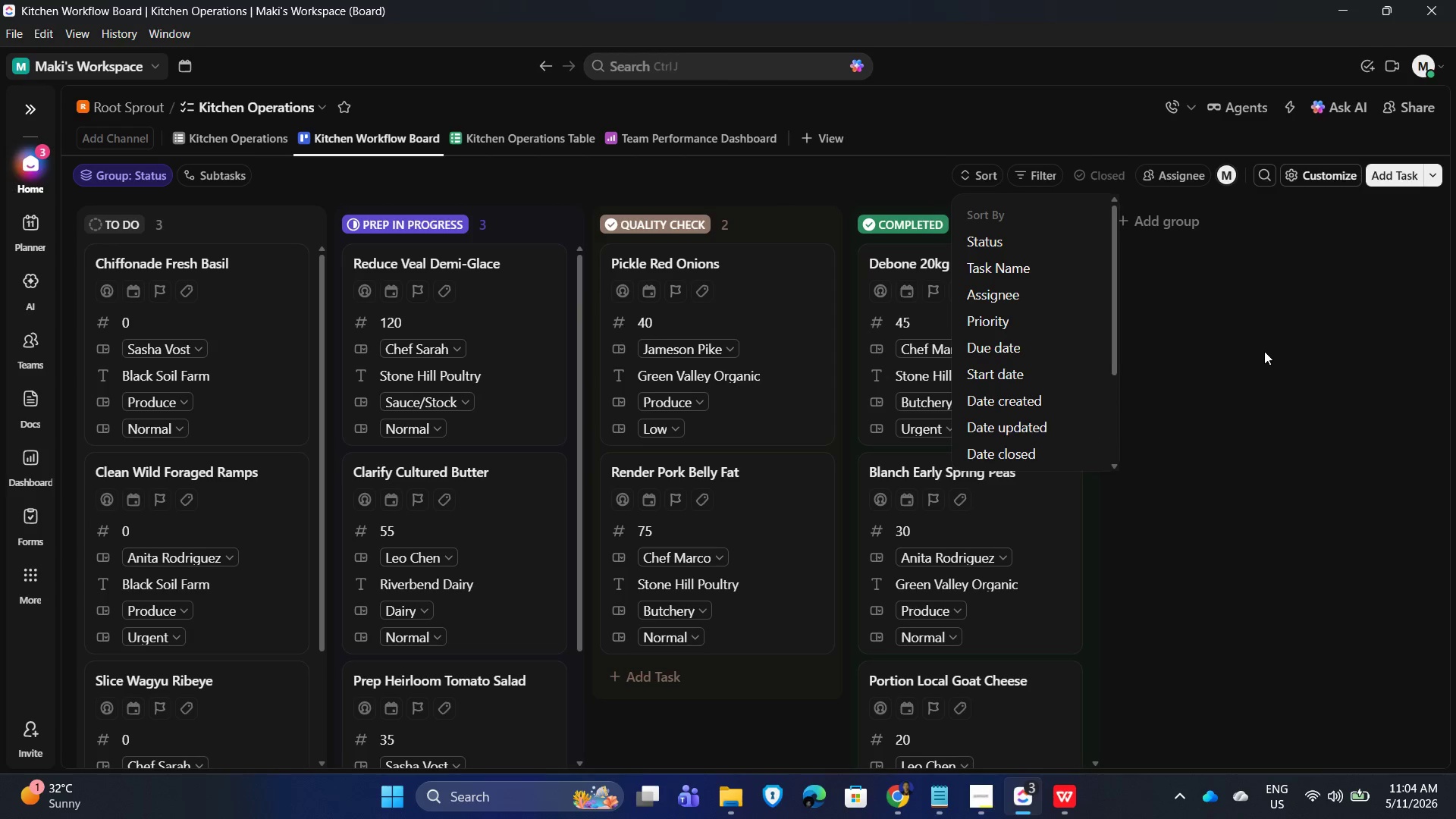 
left_click([1264, 351])
 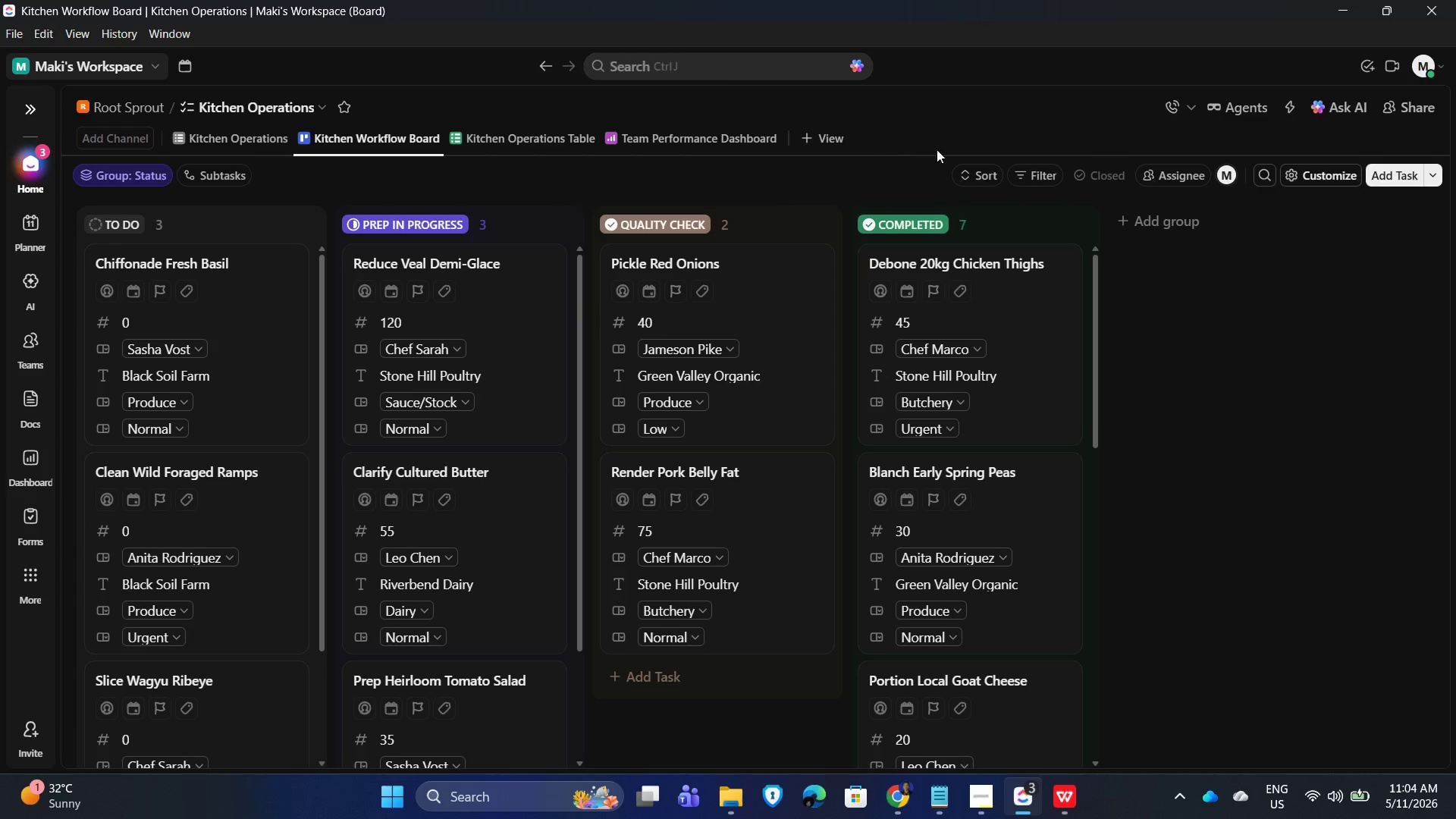 
left_click_drag(start_coordinate=[962, 144], to_coordinate=[968, 82])
 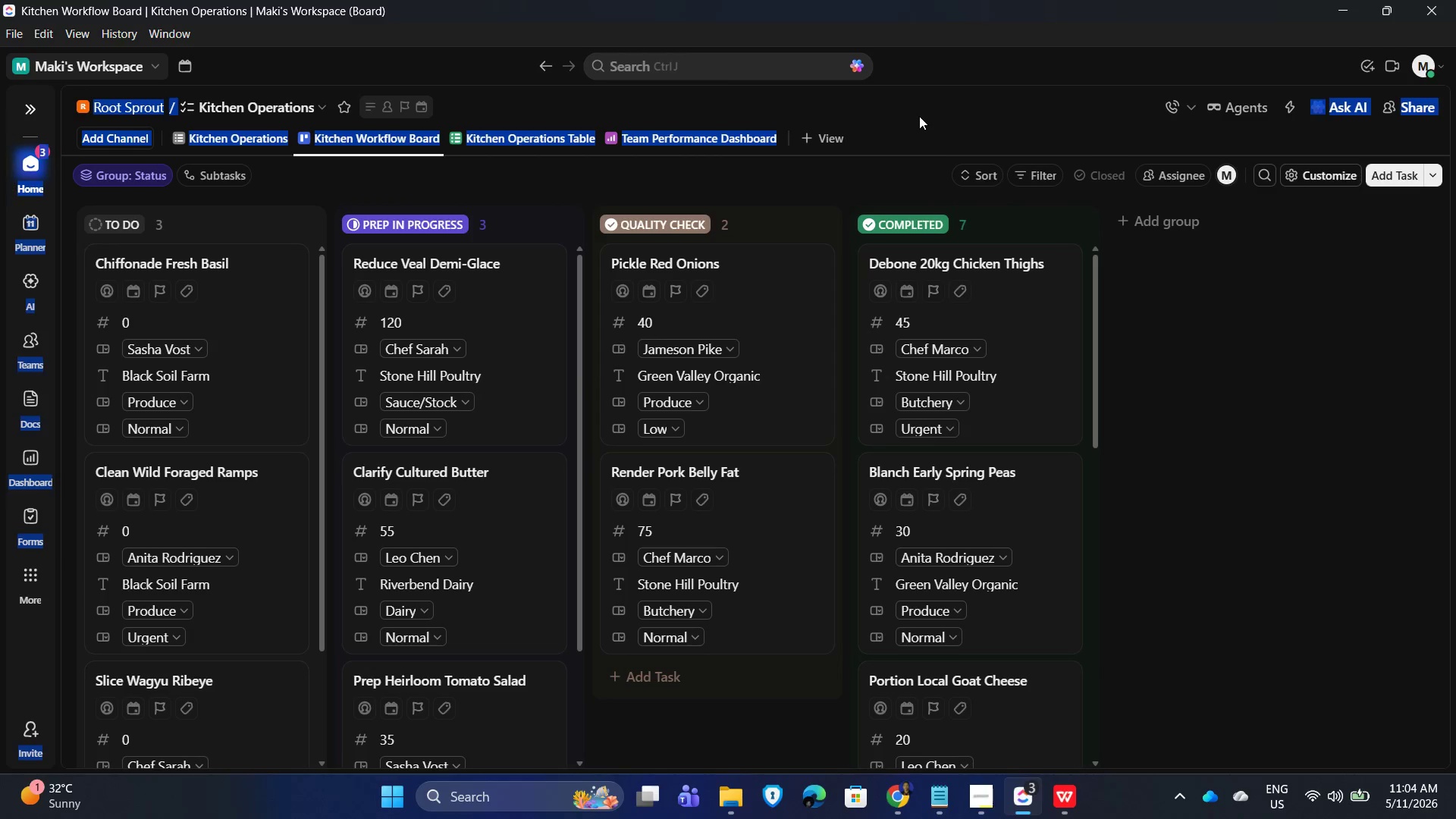 
left_click([681, 180])
 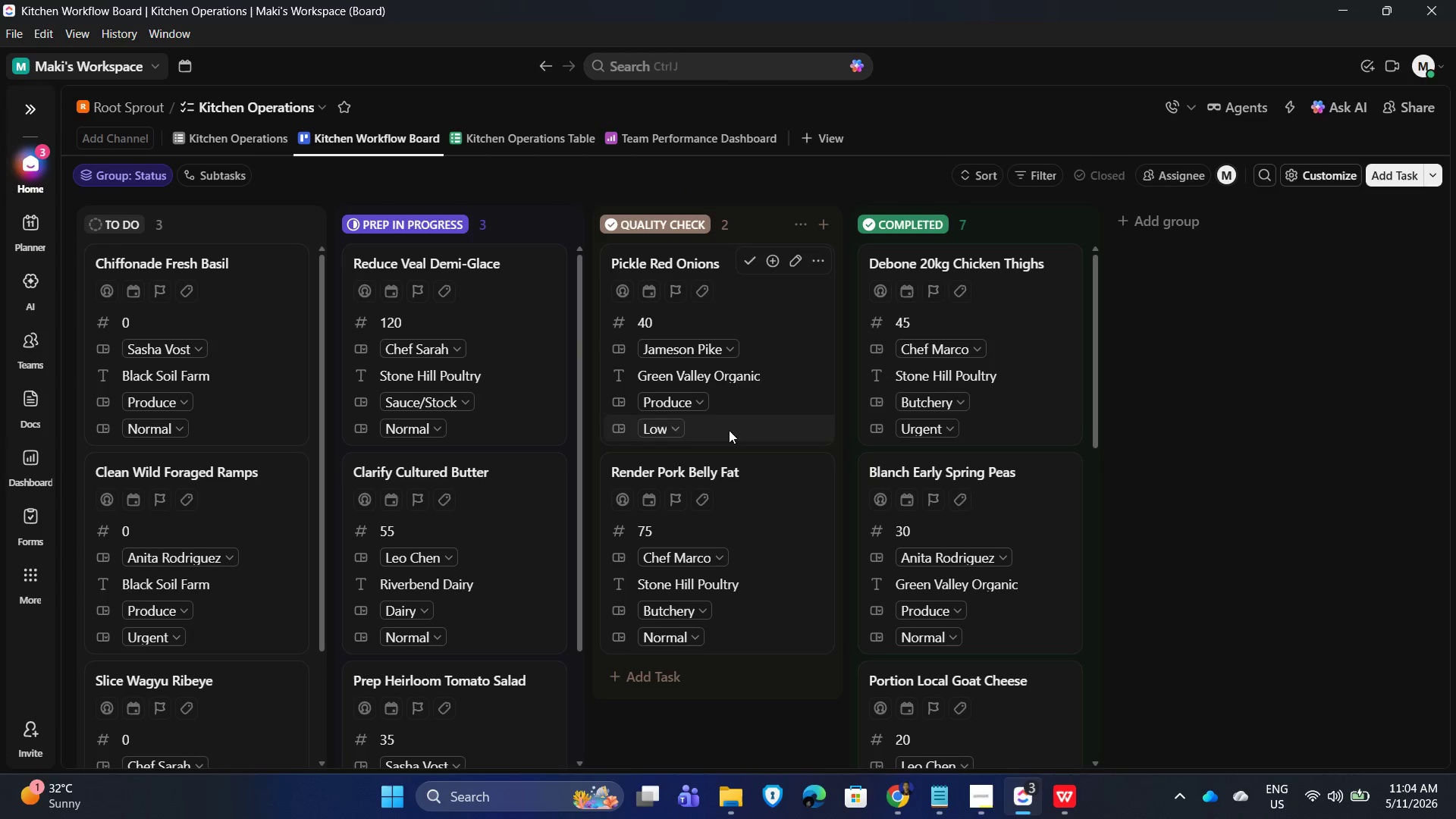 
left_click([769, 430])
 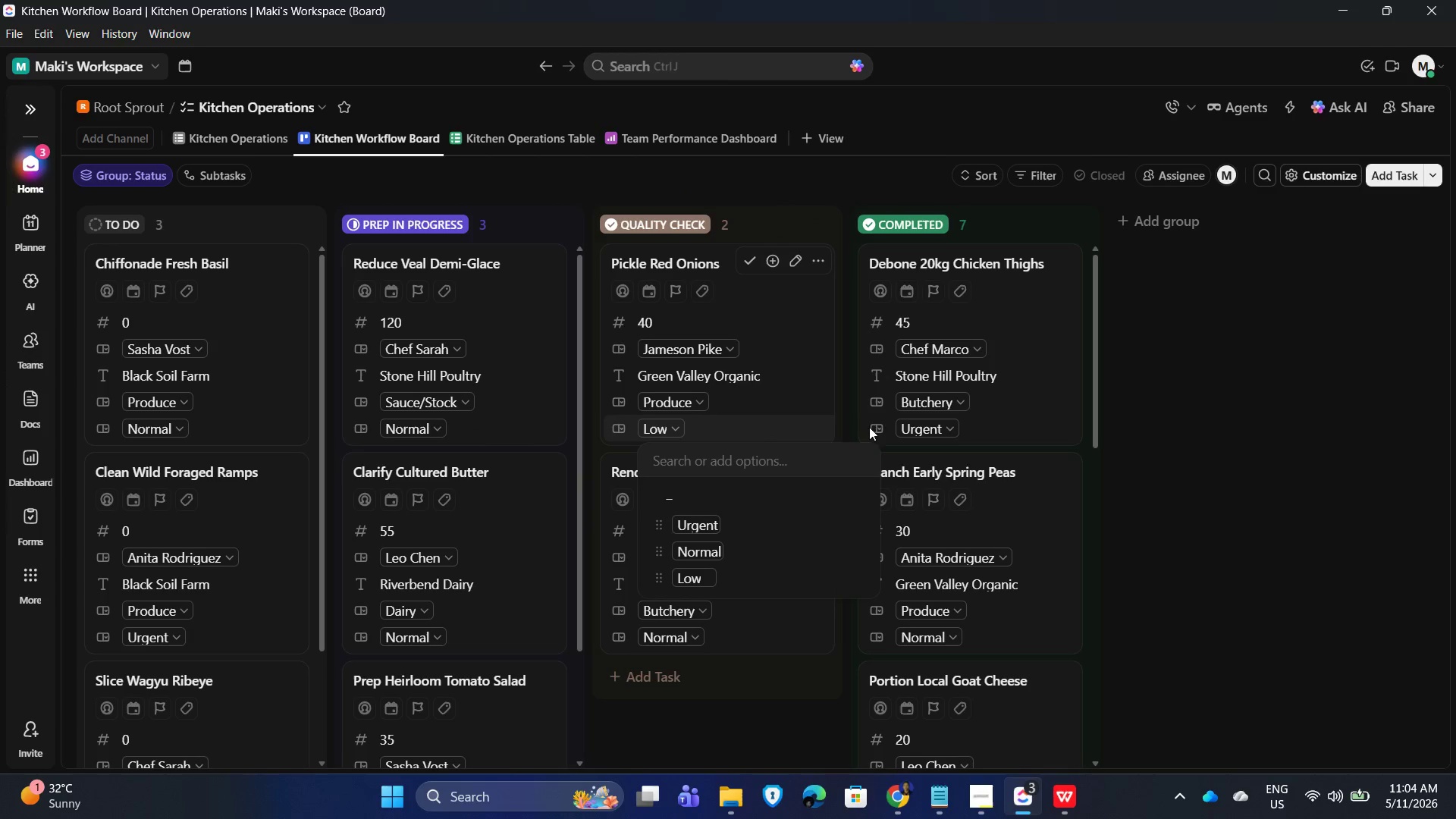 
left_click([1269, 432])
 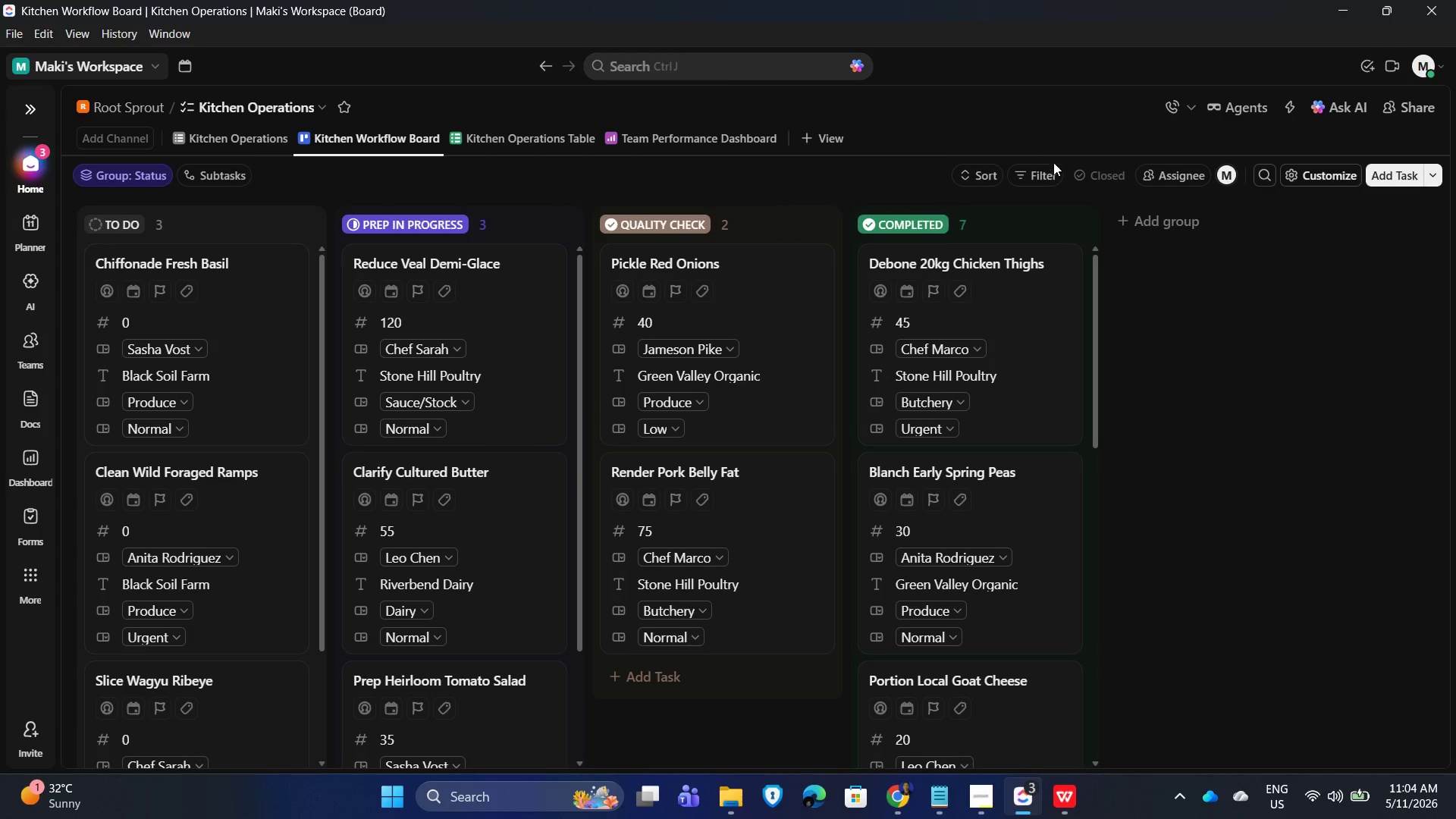 
mouse_move([1038, 170])
 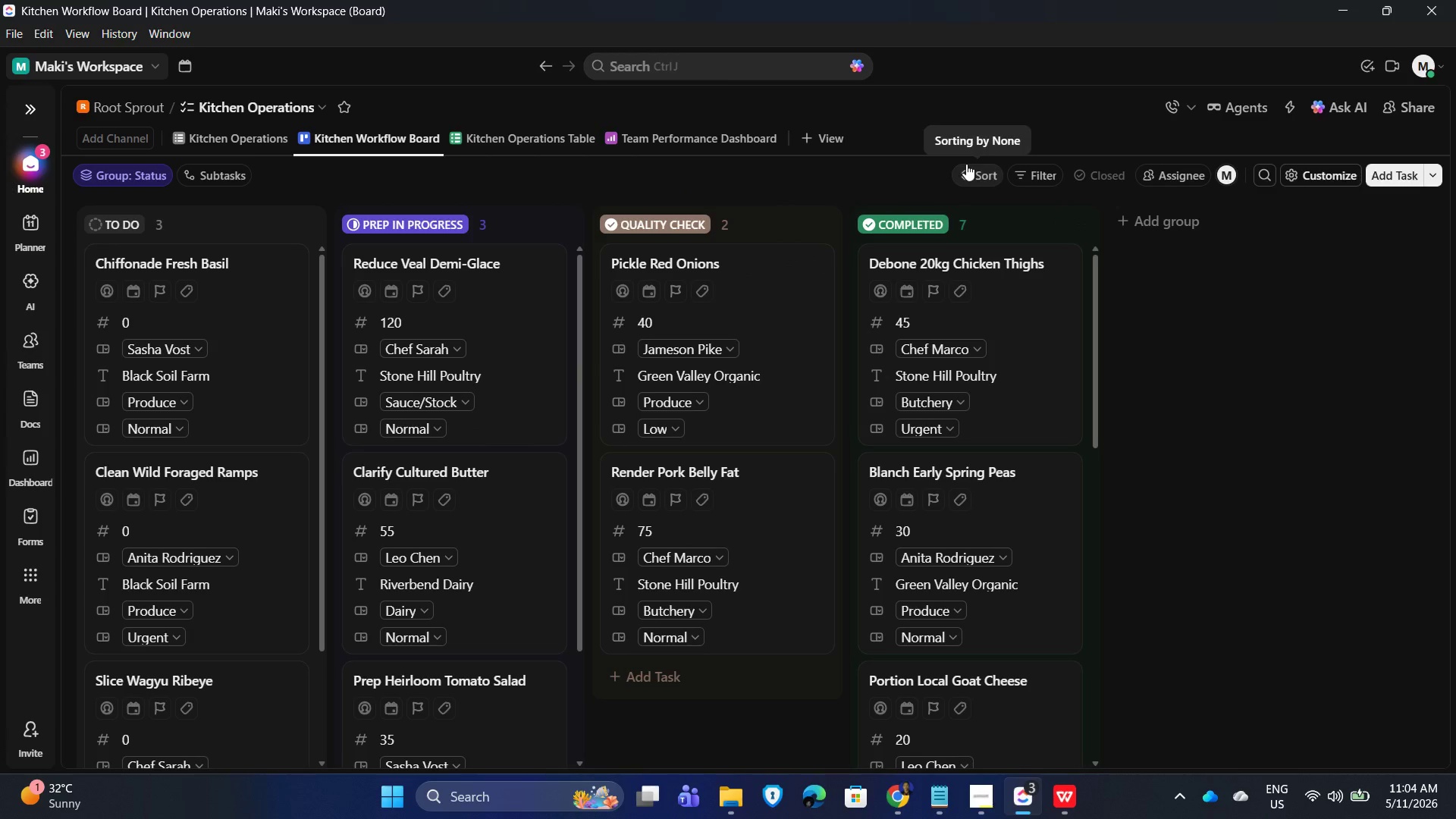 
left_click([966, 164])
 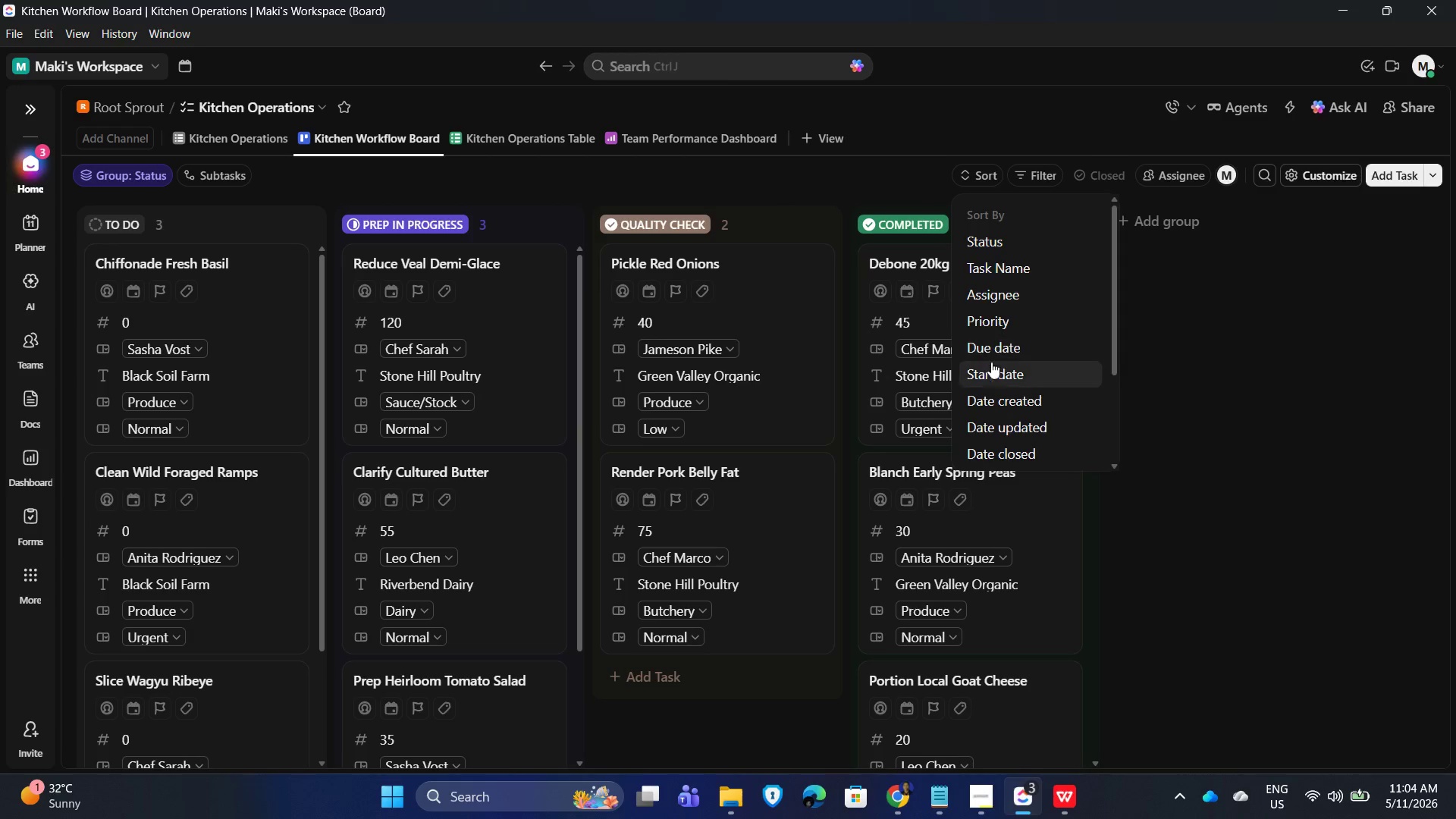 
scroll: coordinate [992, 432], scroll_direction: down, amount: 4.0
 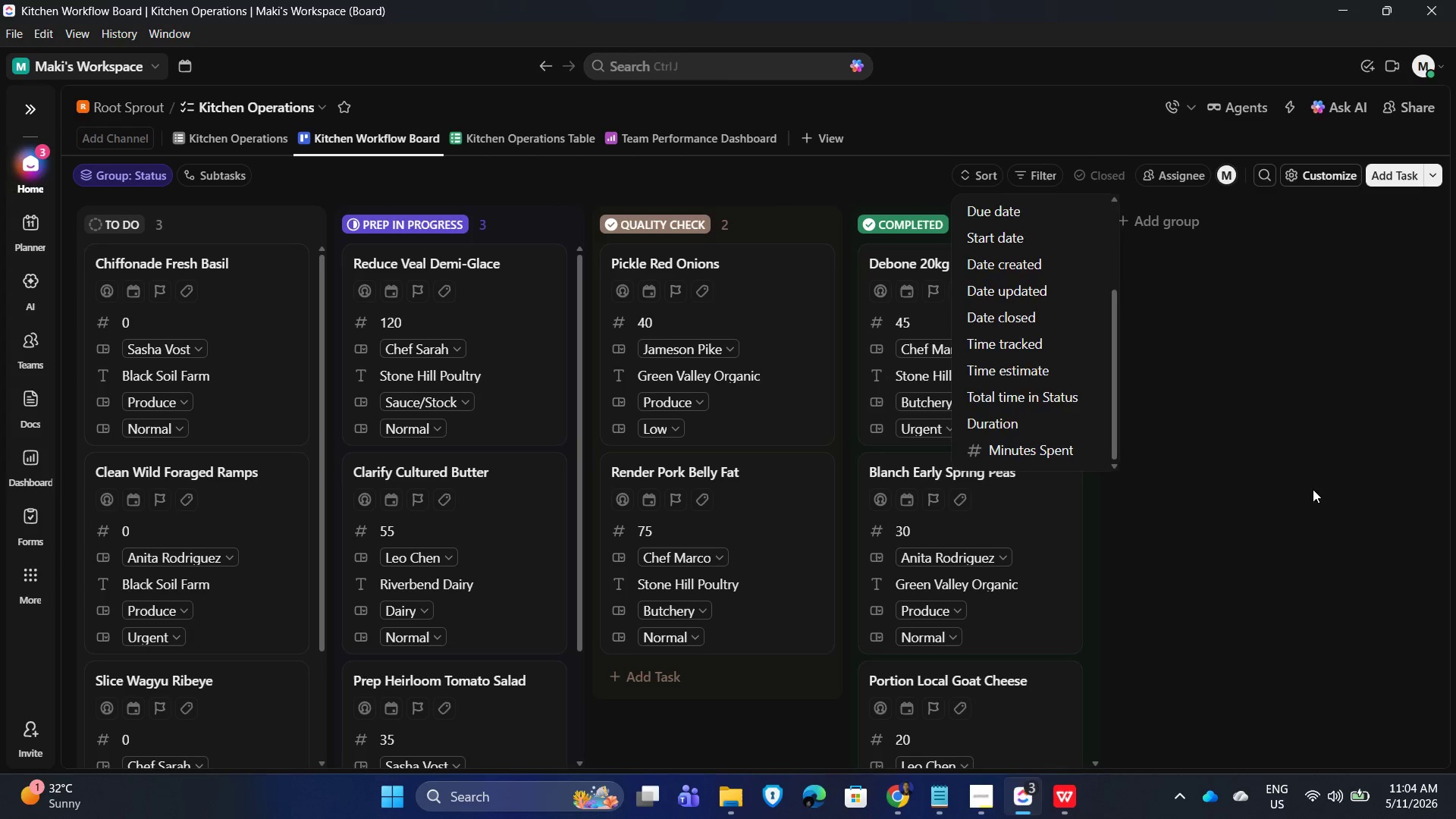 
left_click([1315, 490])
 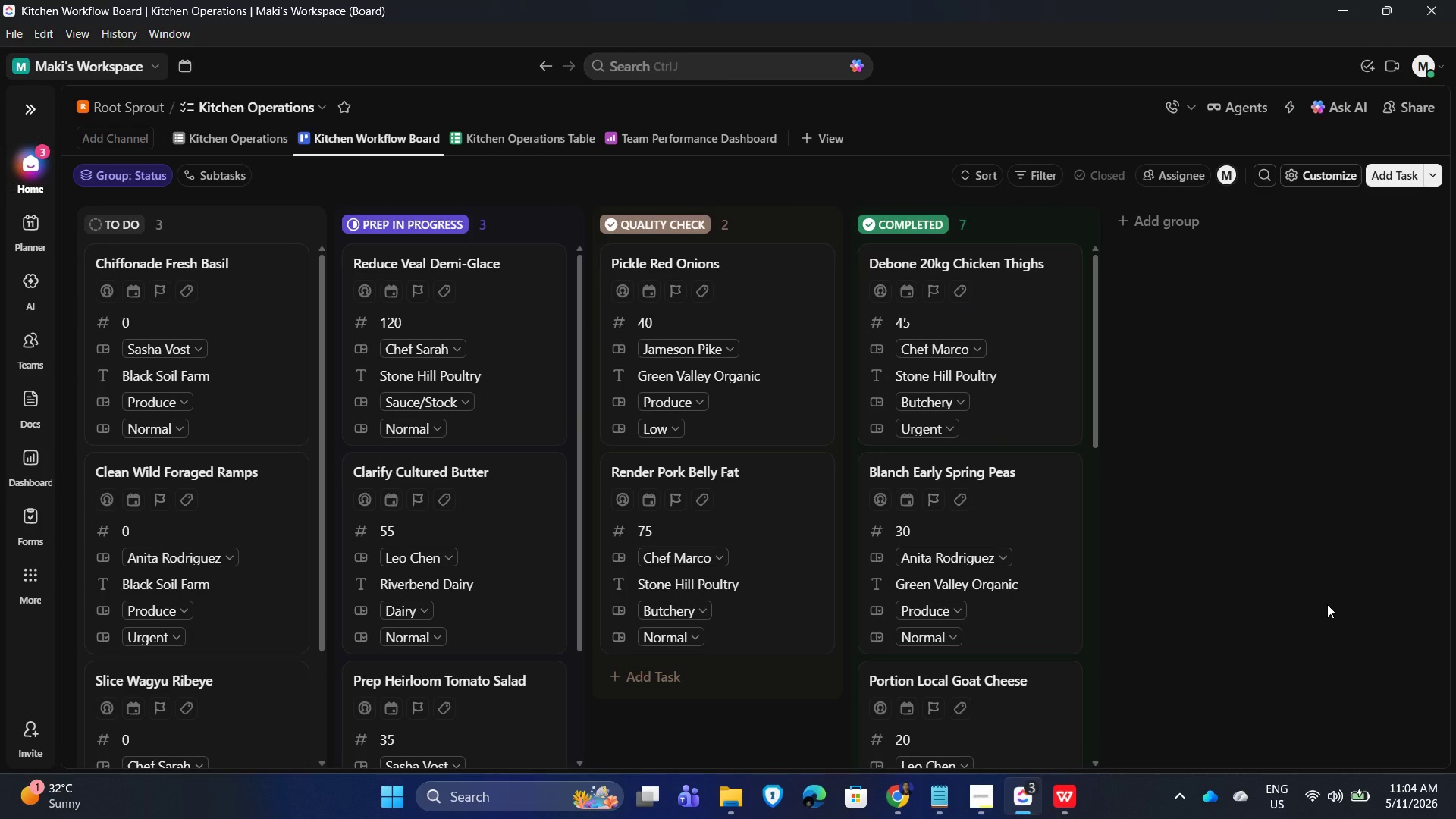 
wait(10.56)
 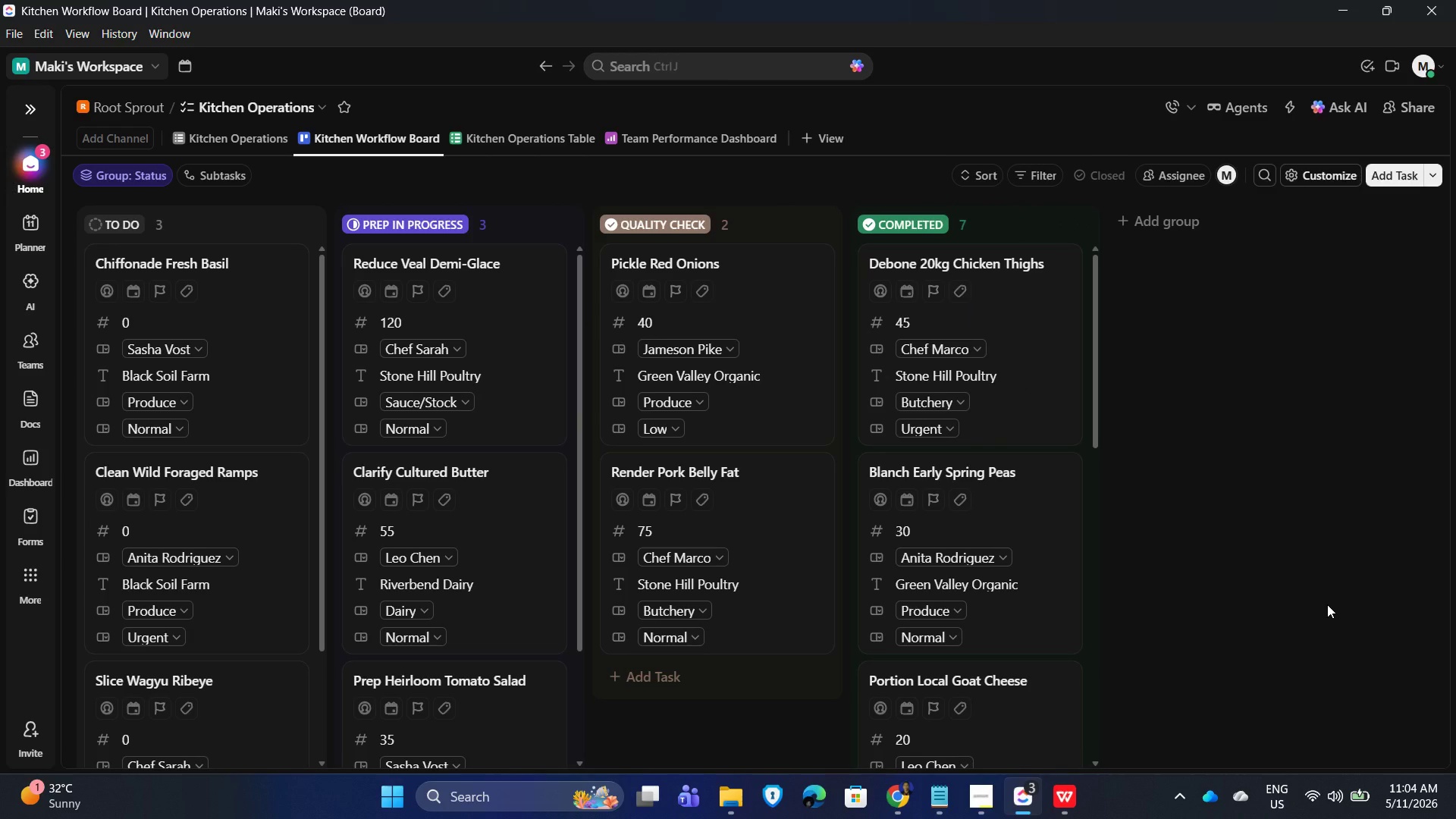 
left_click([986, 808])